 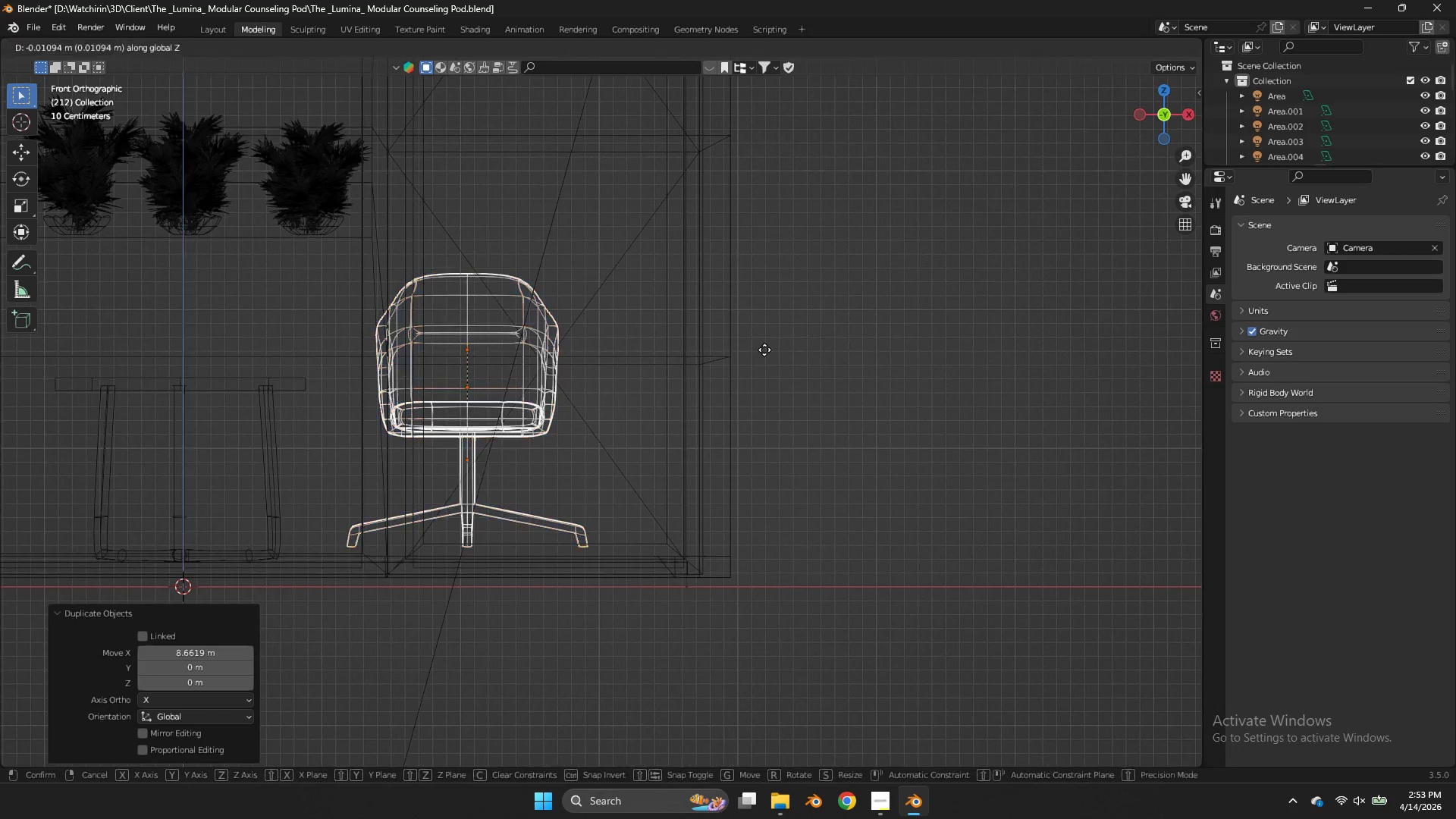 
type(gz)
 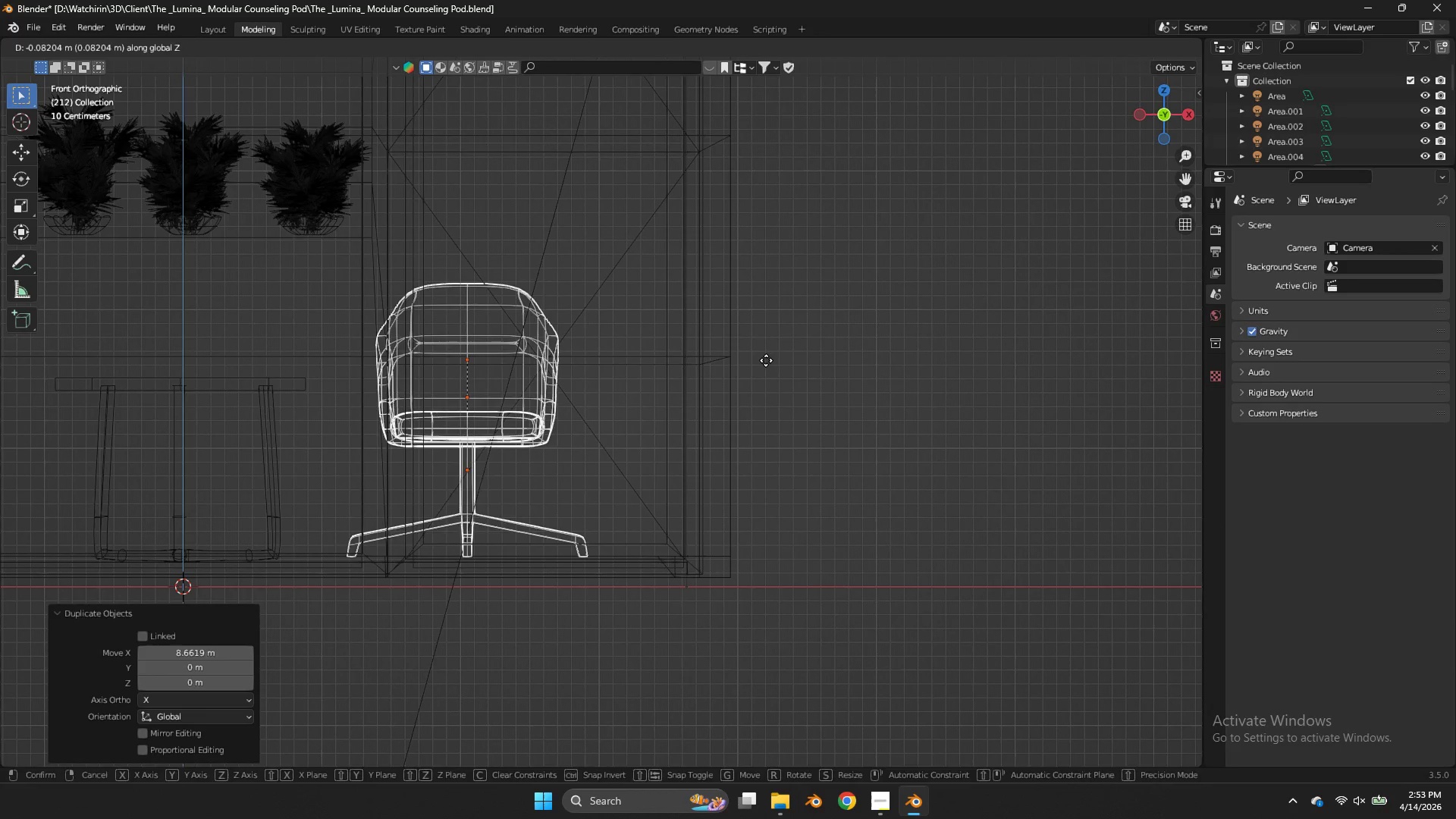 
scroll: coordinate [764, 348], scroll_direction: up, amount: 7.0
 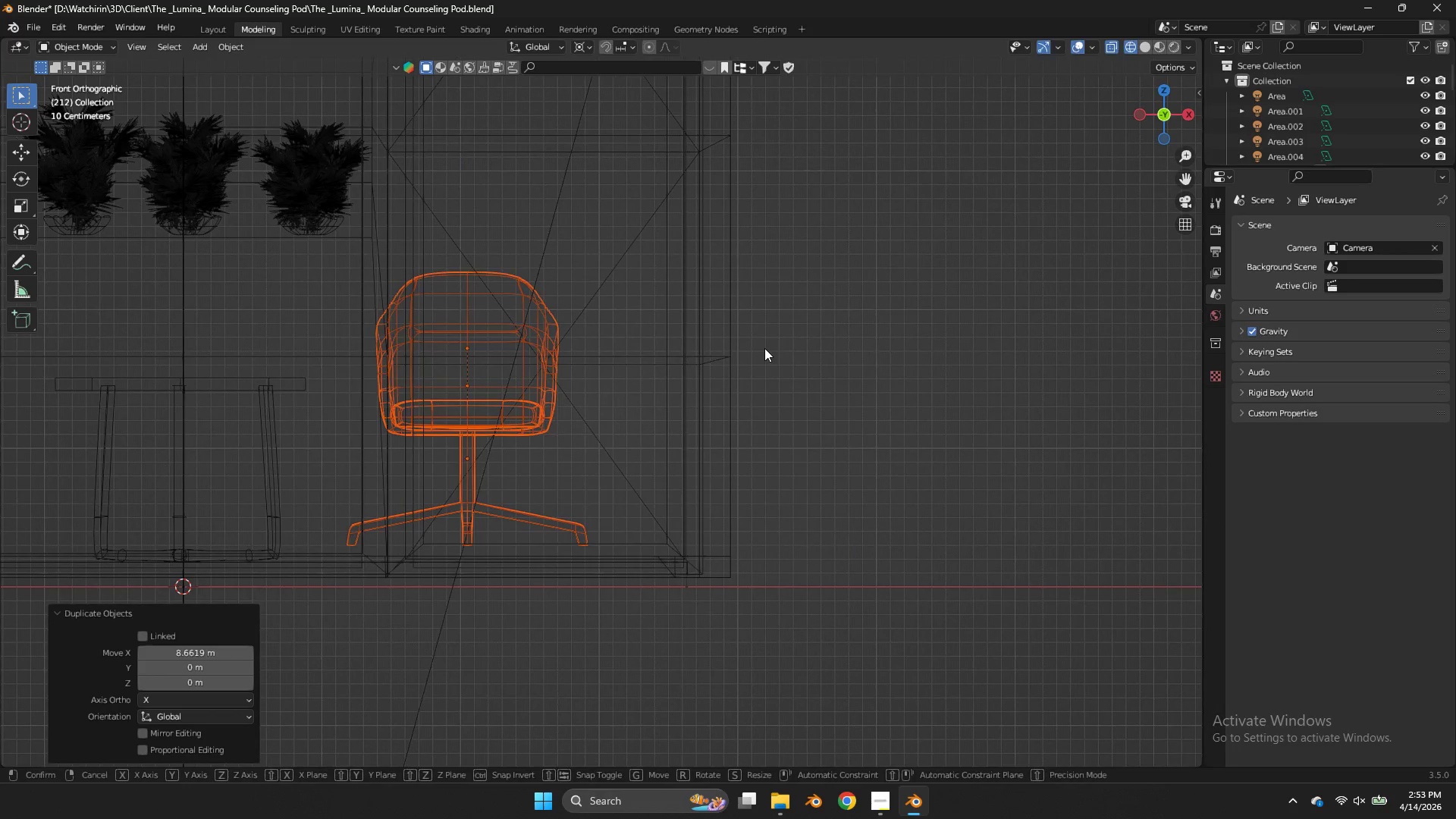 
left_click([766, 361])
 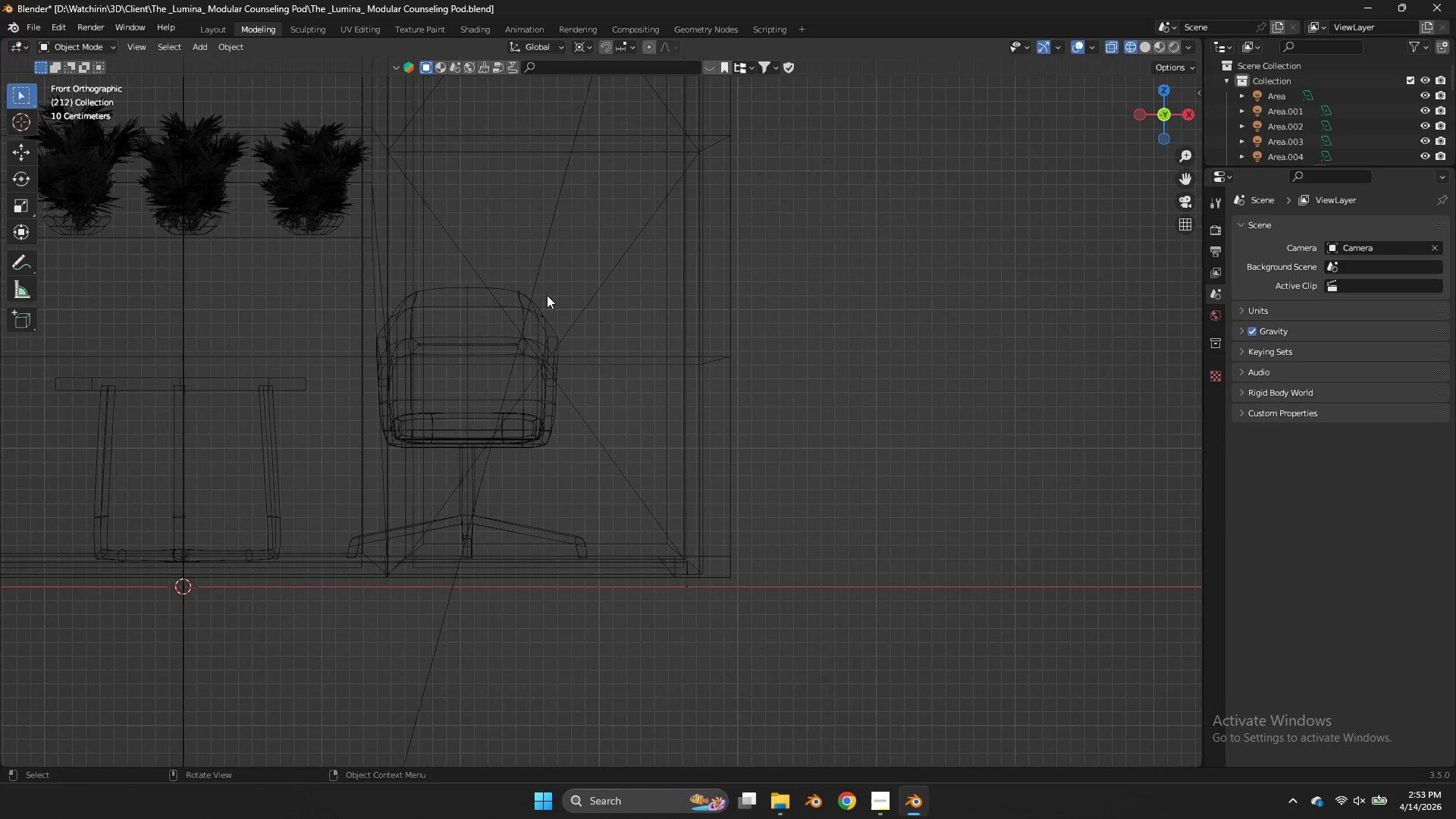 
double_click([542, 306])
 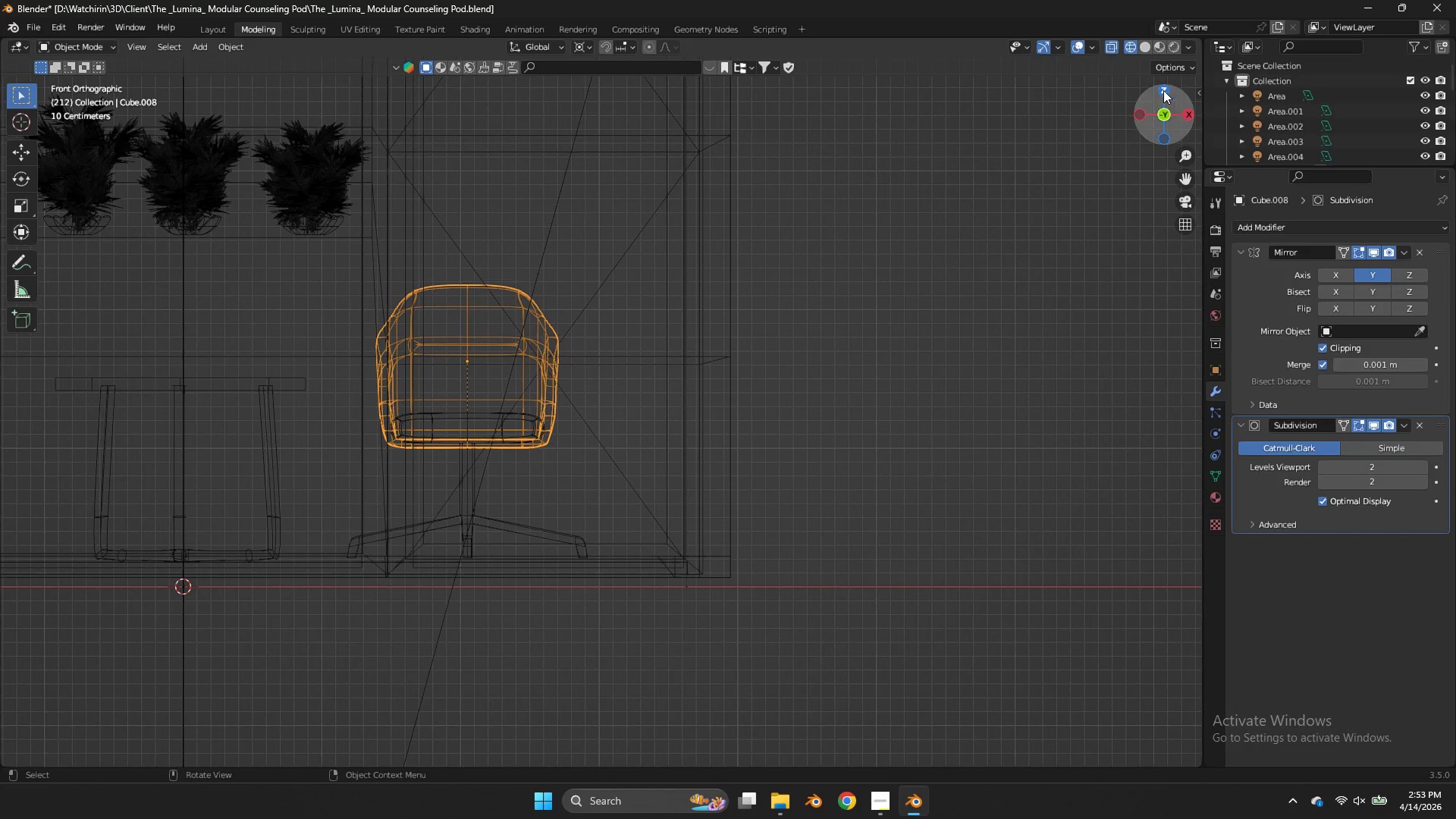 
left_click([1164, 90])
 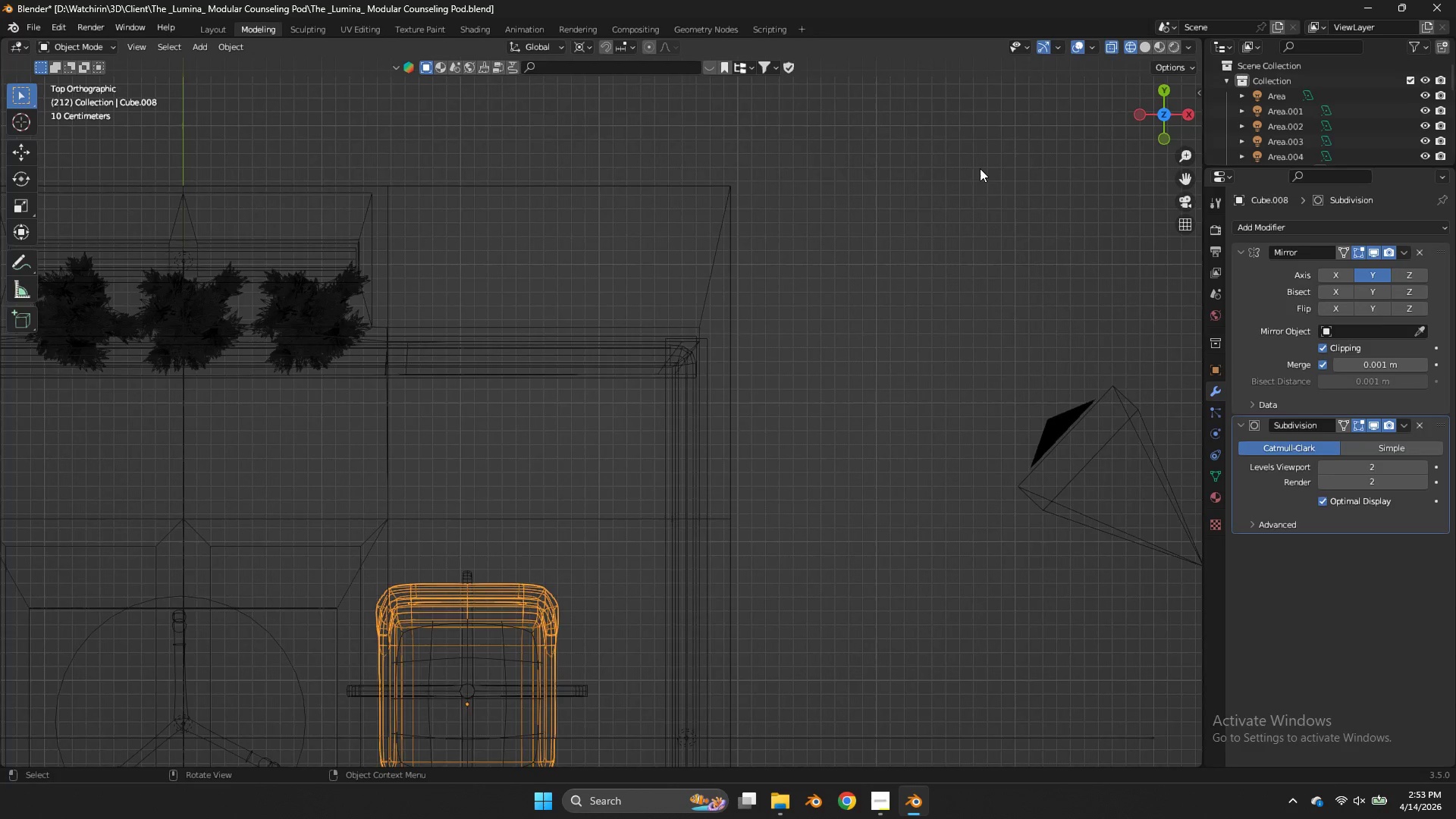 
key(R)
 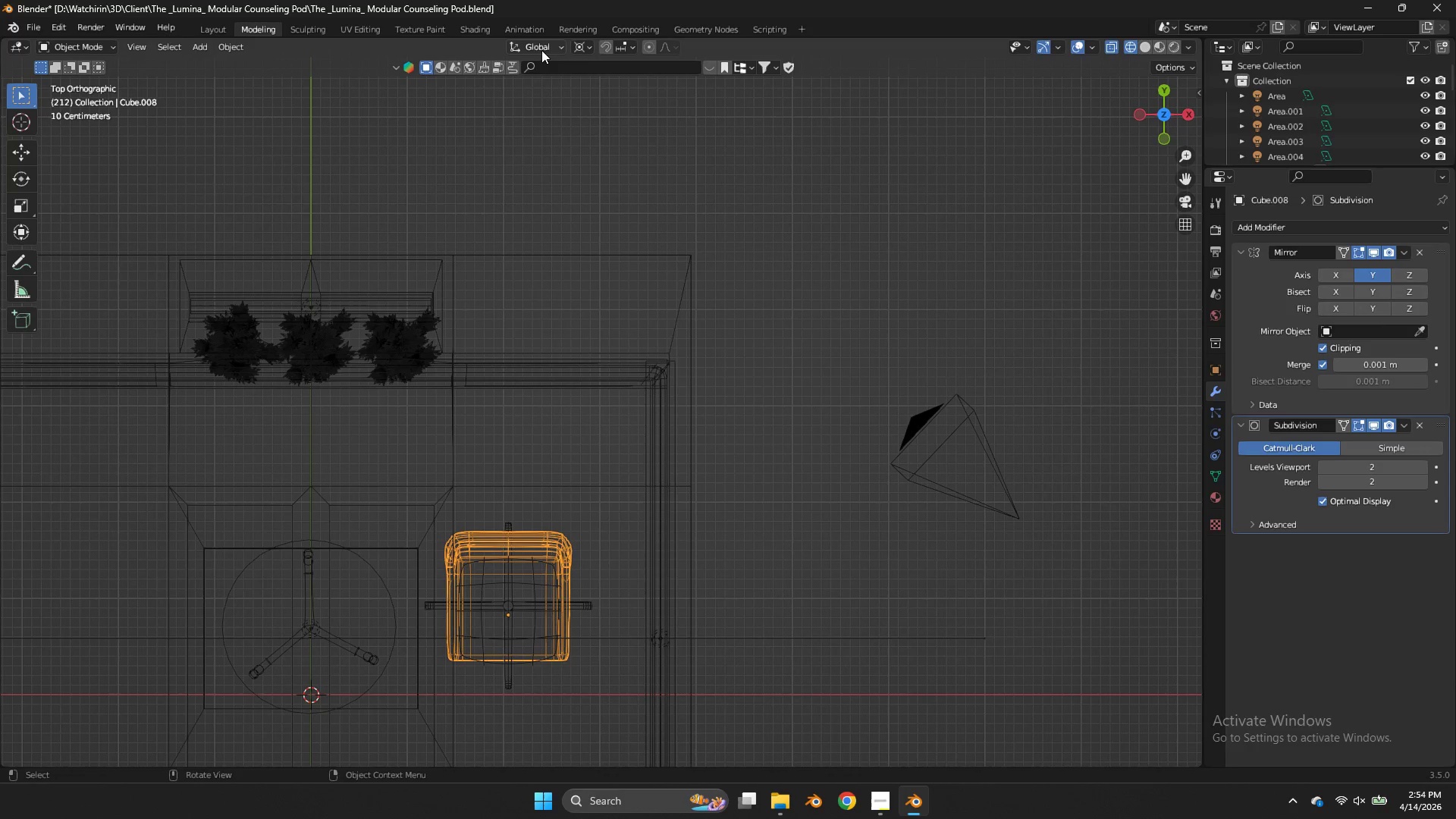 
scroll: coordinate [980, 168], scroll_direction: down, amount: 2.0
 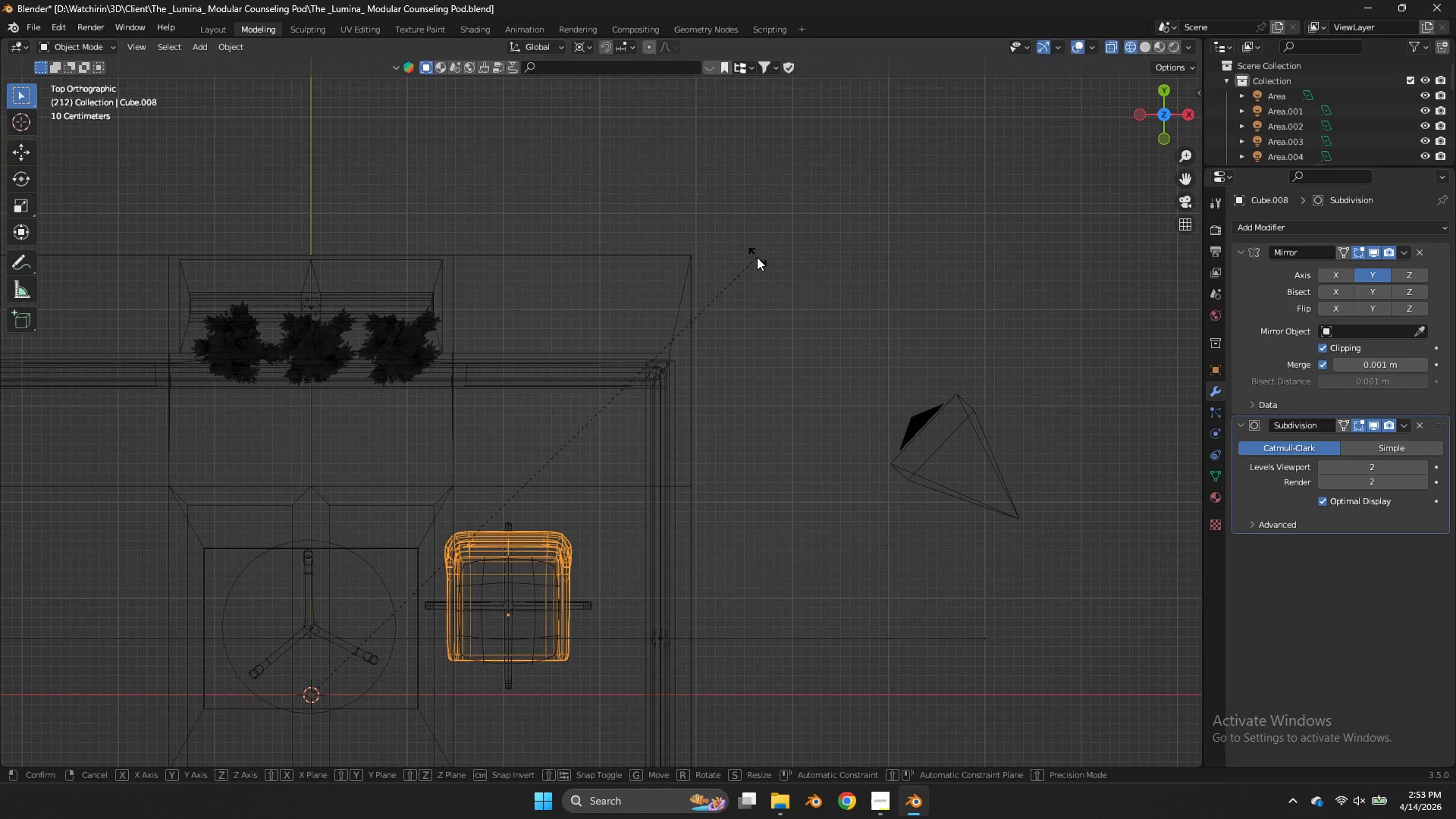 
left_click([577, 43])
 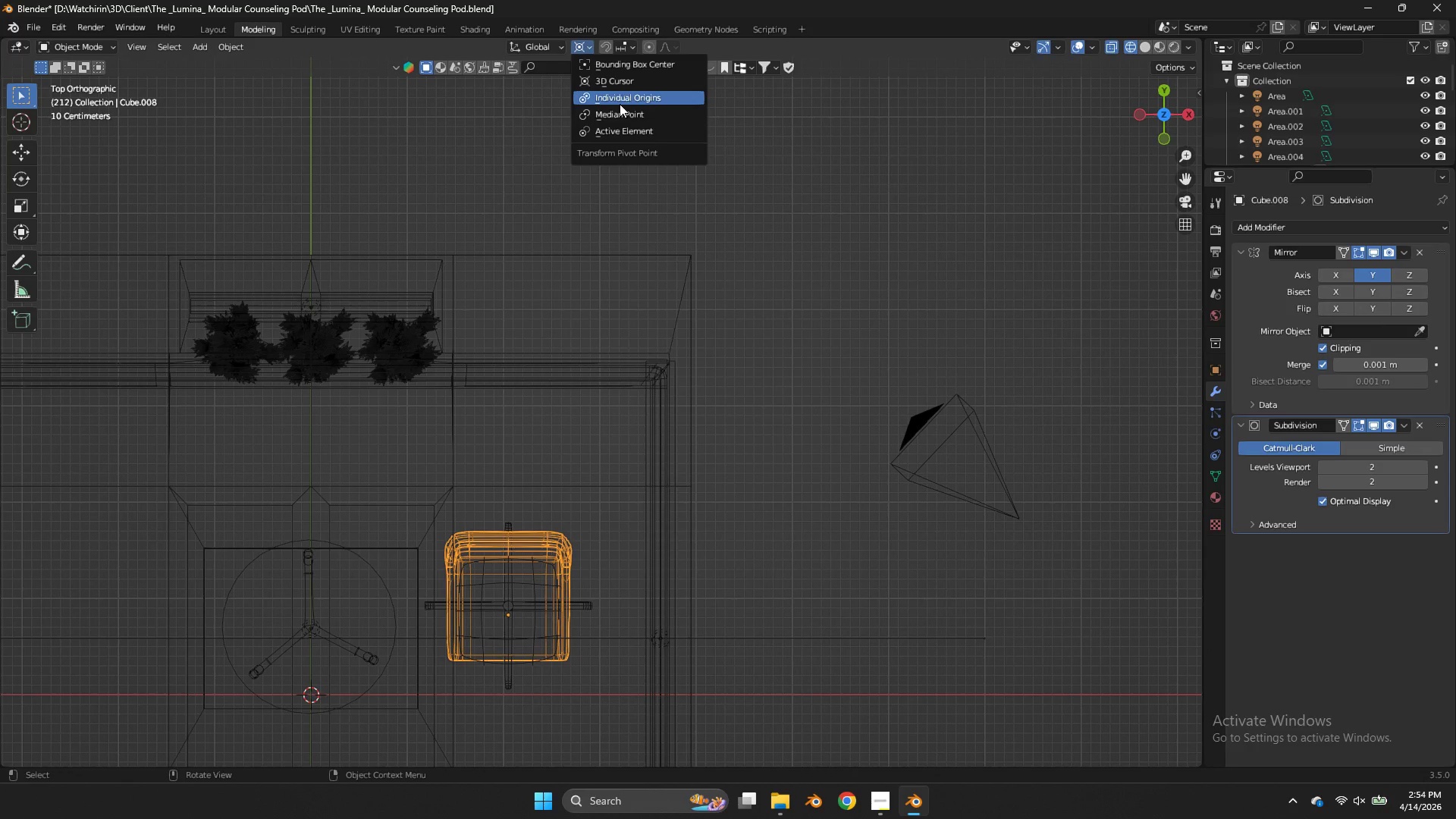 
left_click([619, 106])
 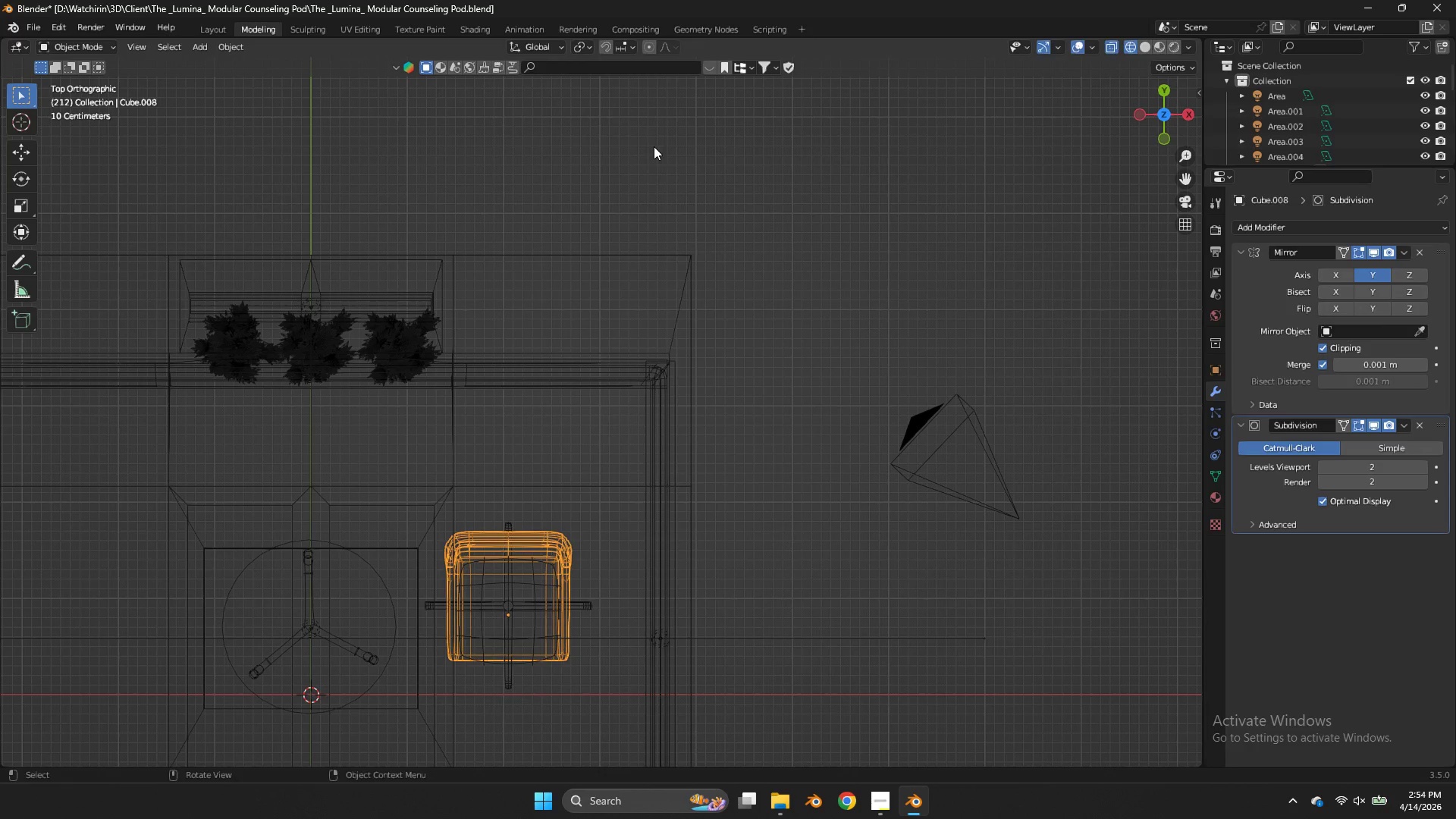 
key(R)
 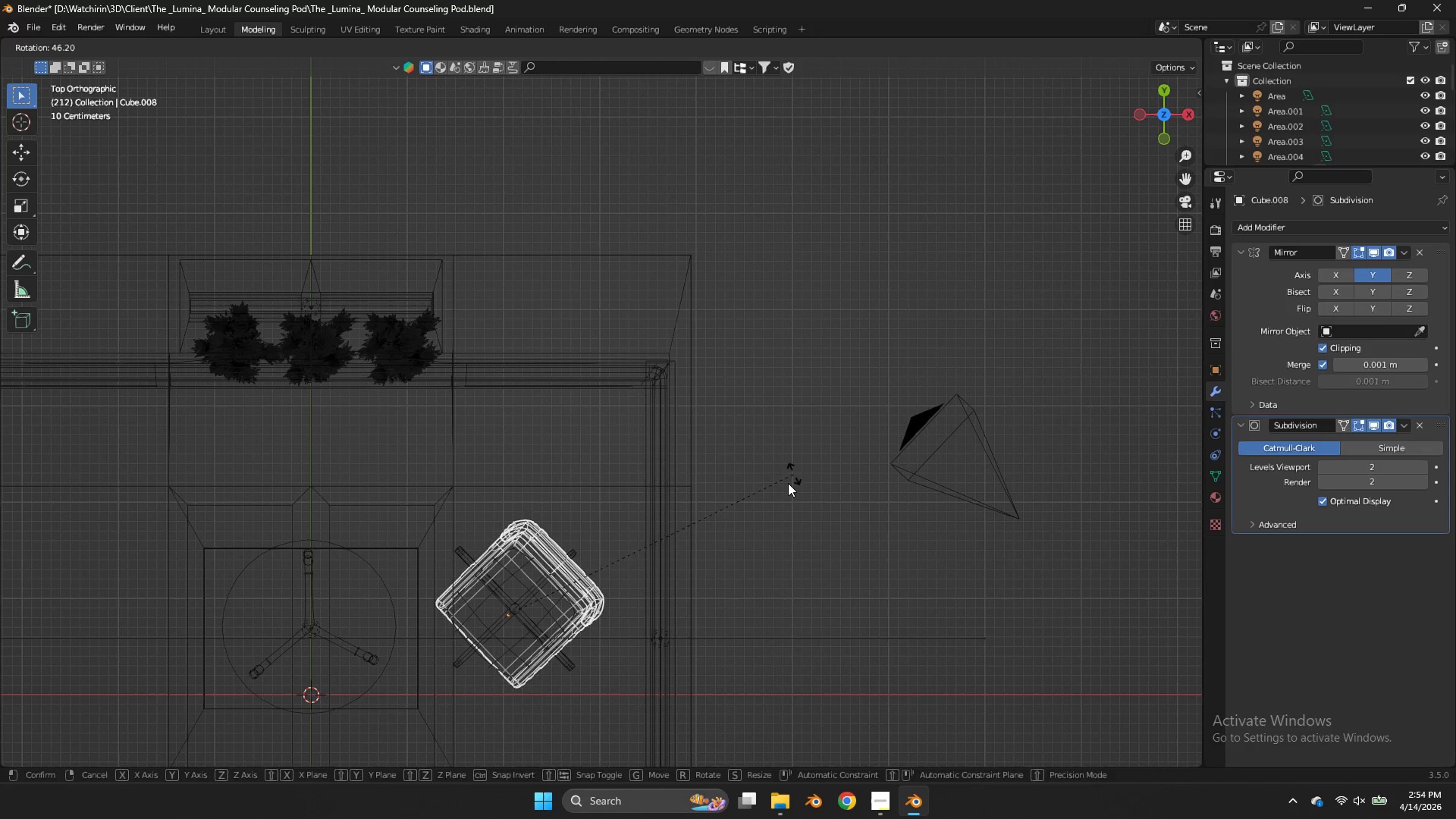 
left_click([788, 485])
 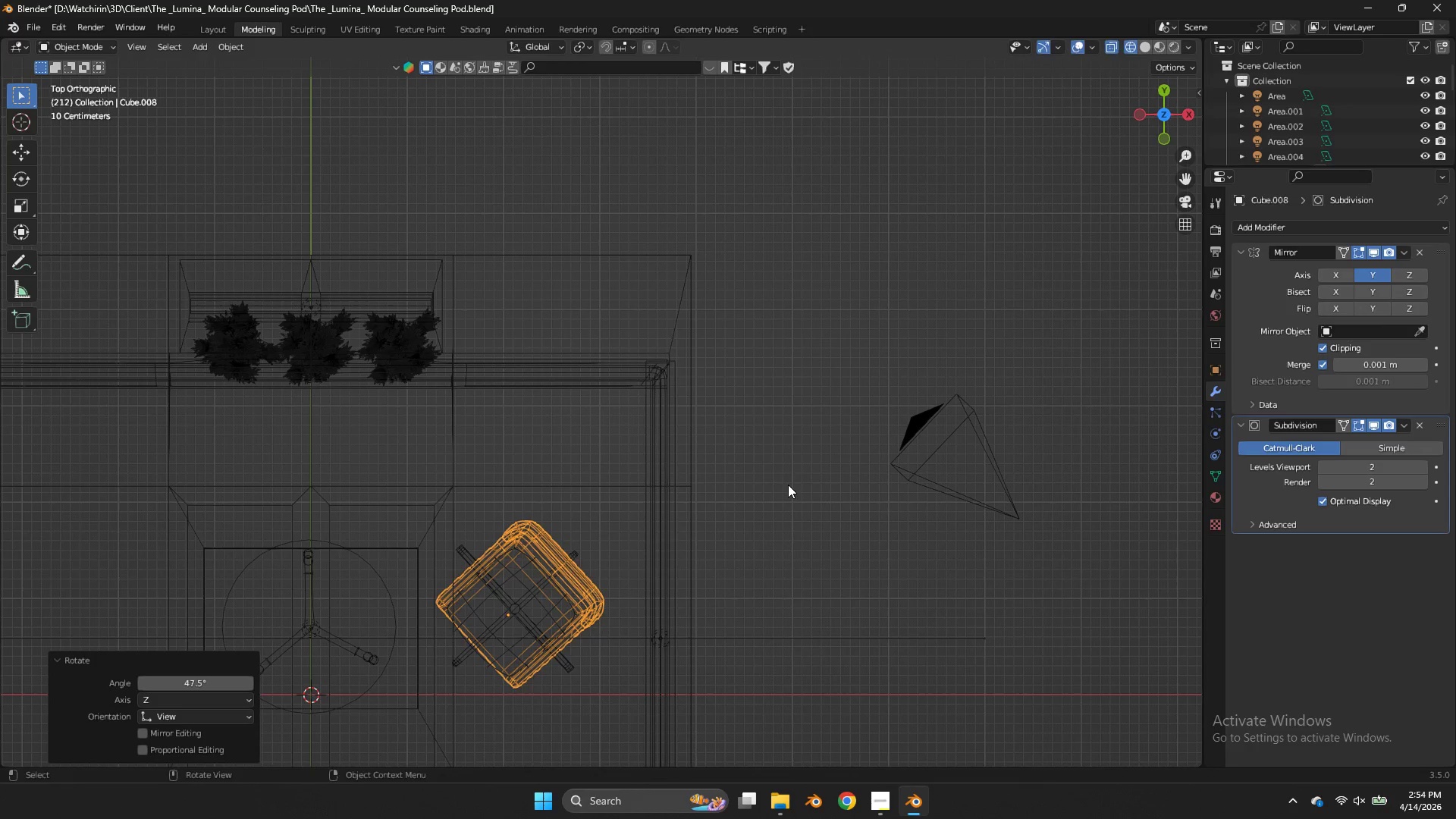 
key(G)
 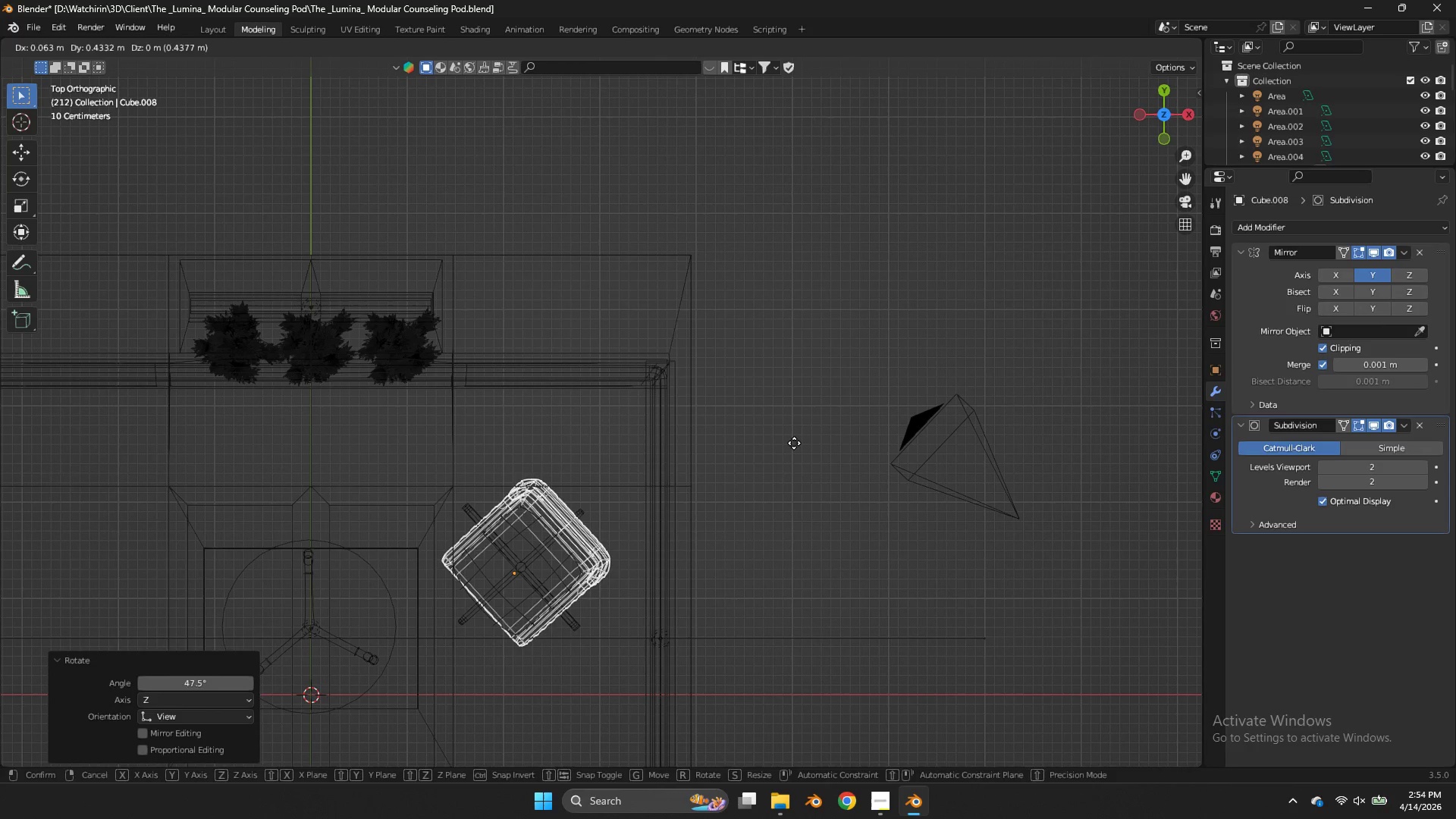 
left_click([794, 443])
 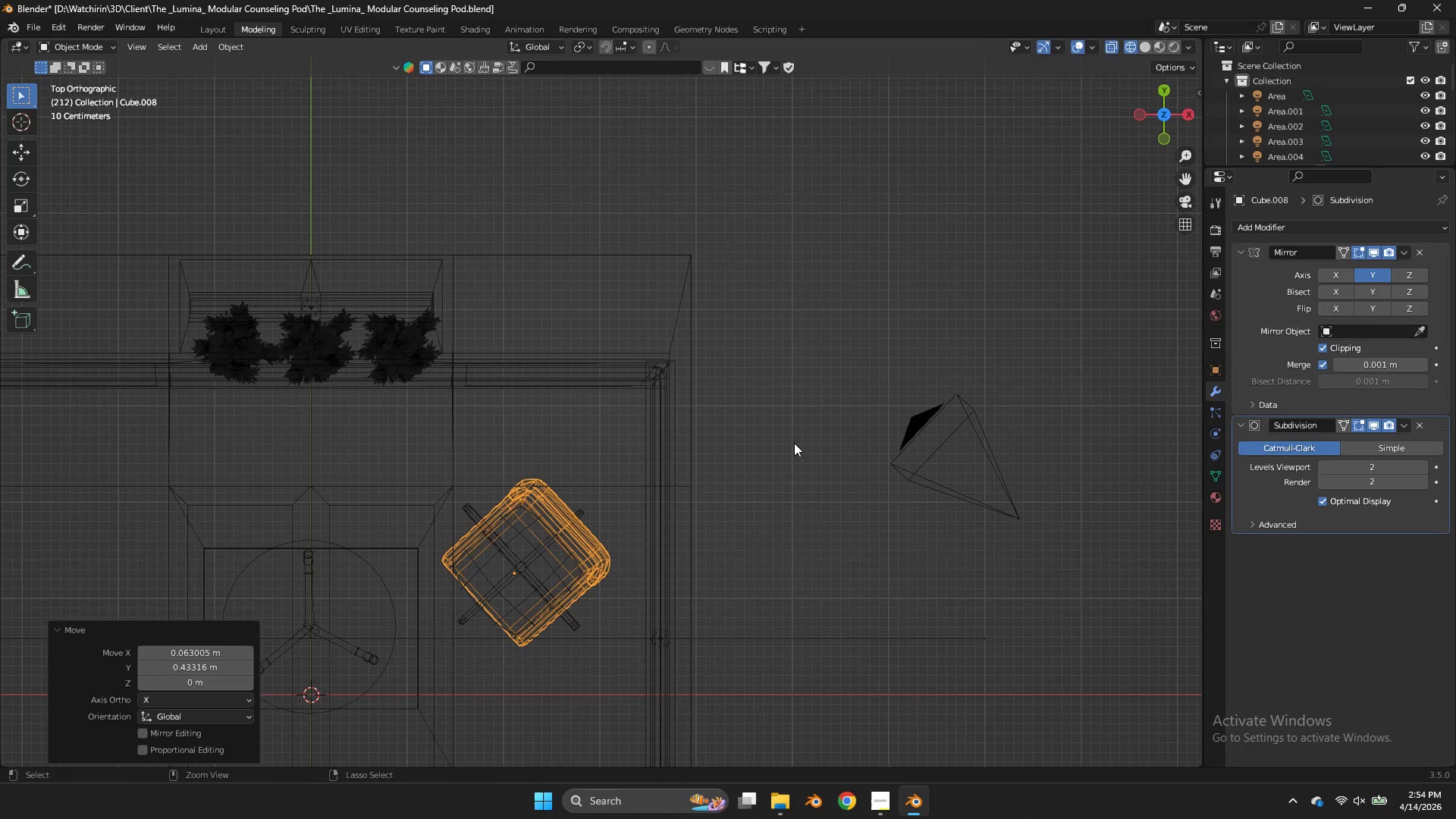 
key(Control+ControlLeft)
 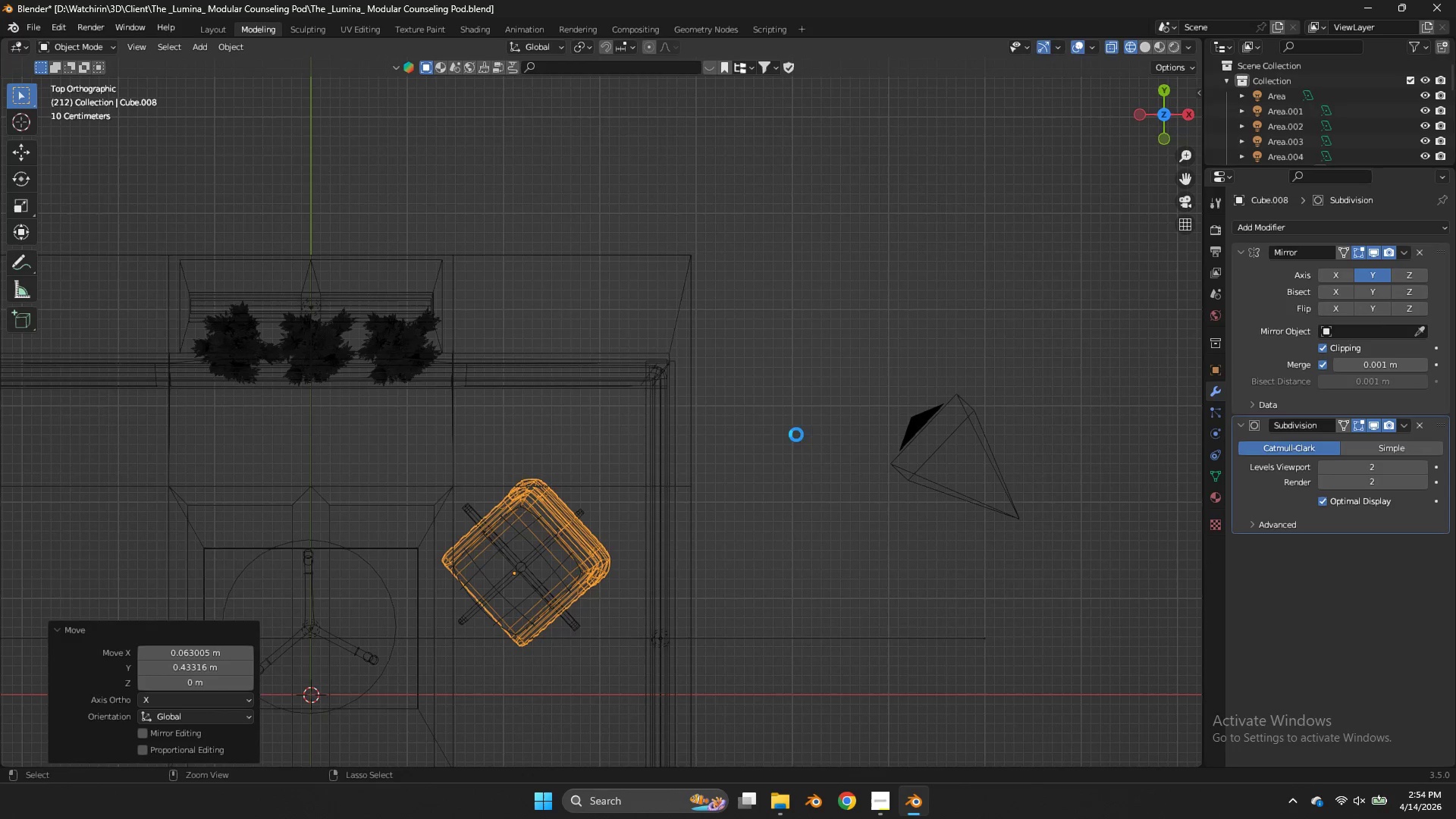 
key(Control+S)
 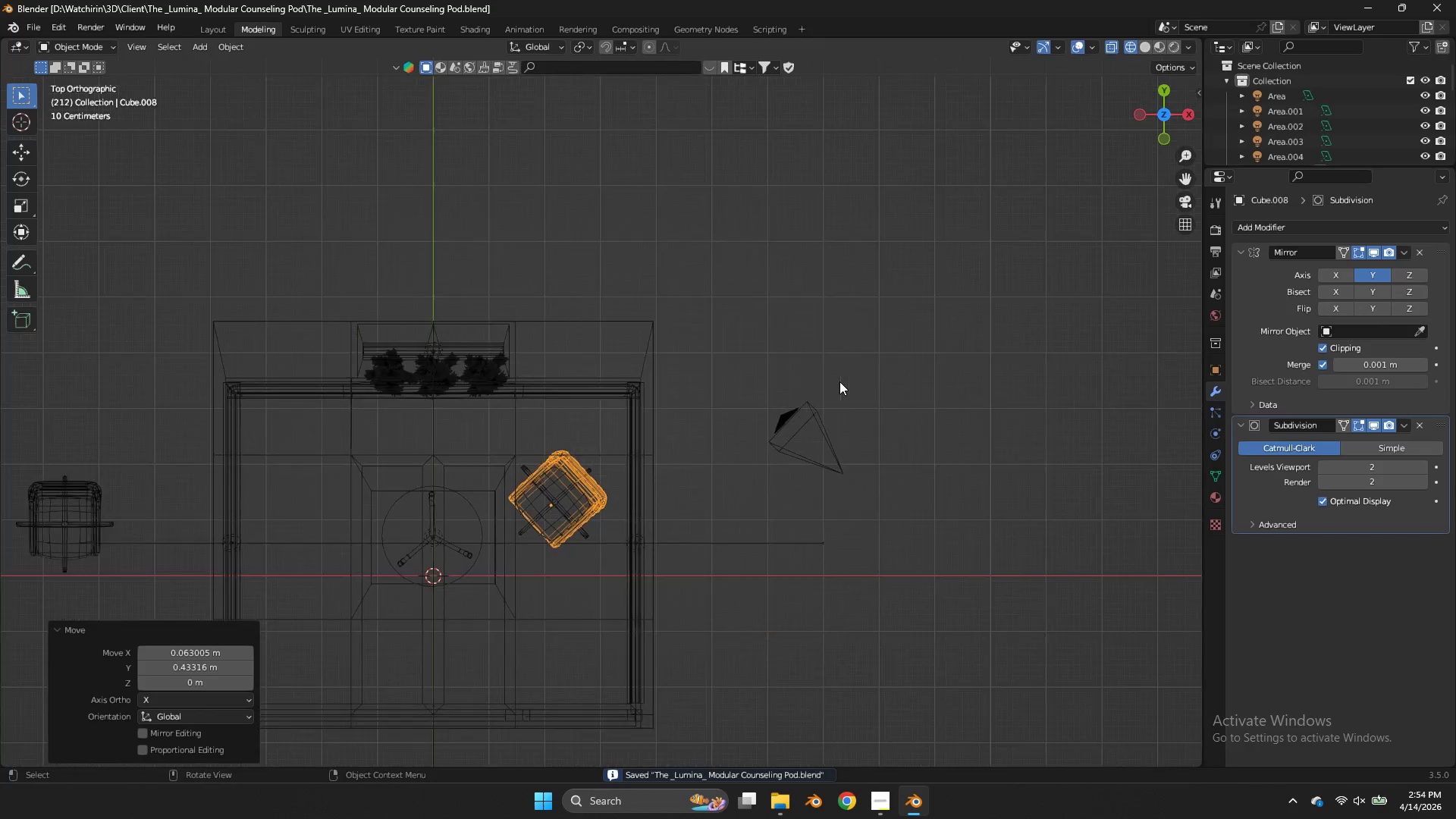 
scroll: coordinate [400, 392], scroll_direction: down, amount: 4.0
 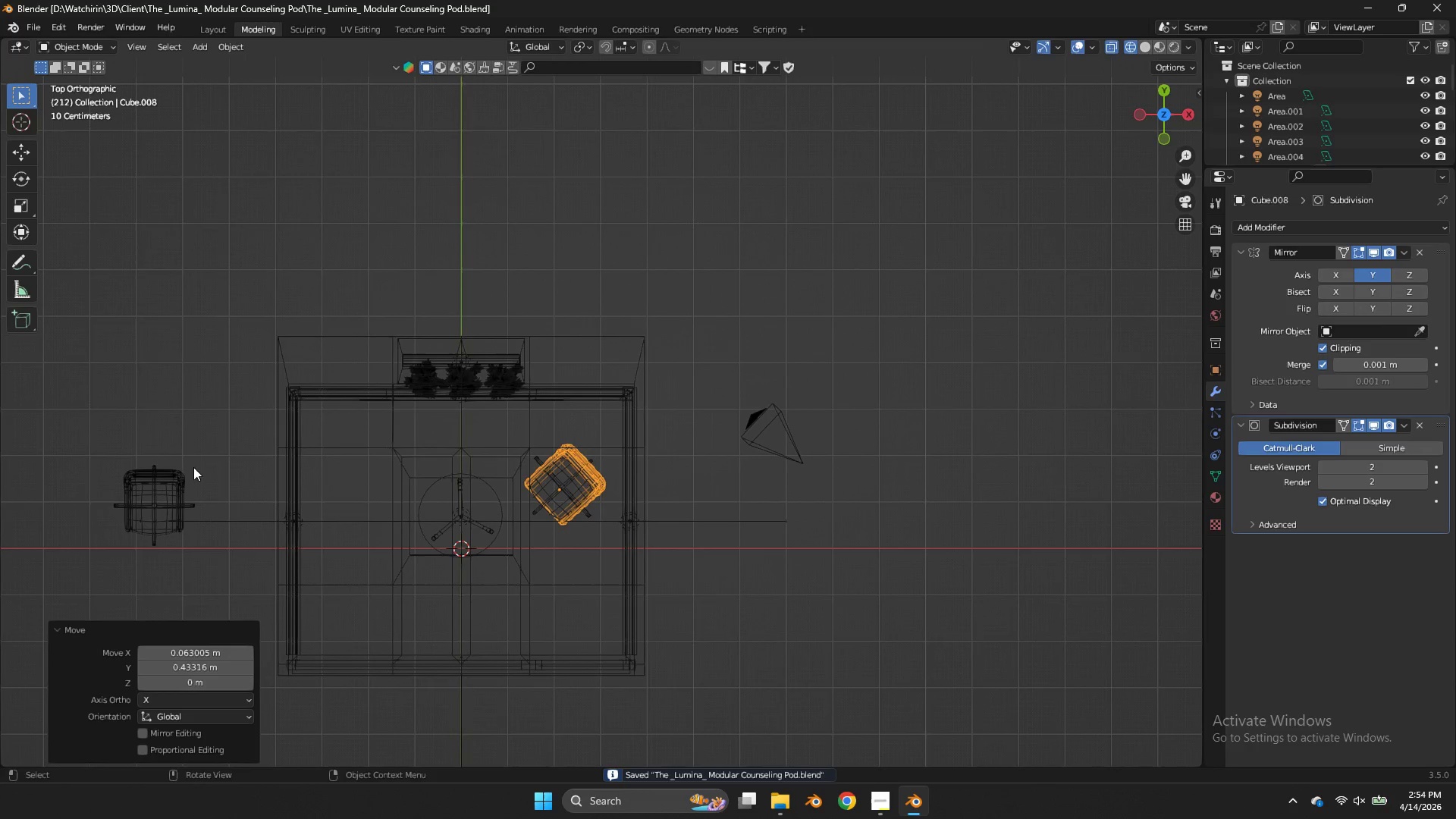 
left_click([178, 473])
 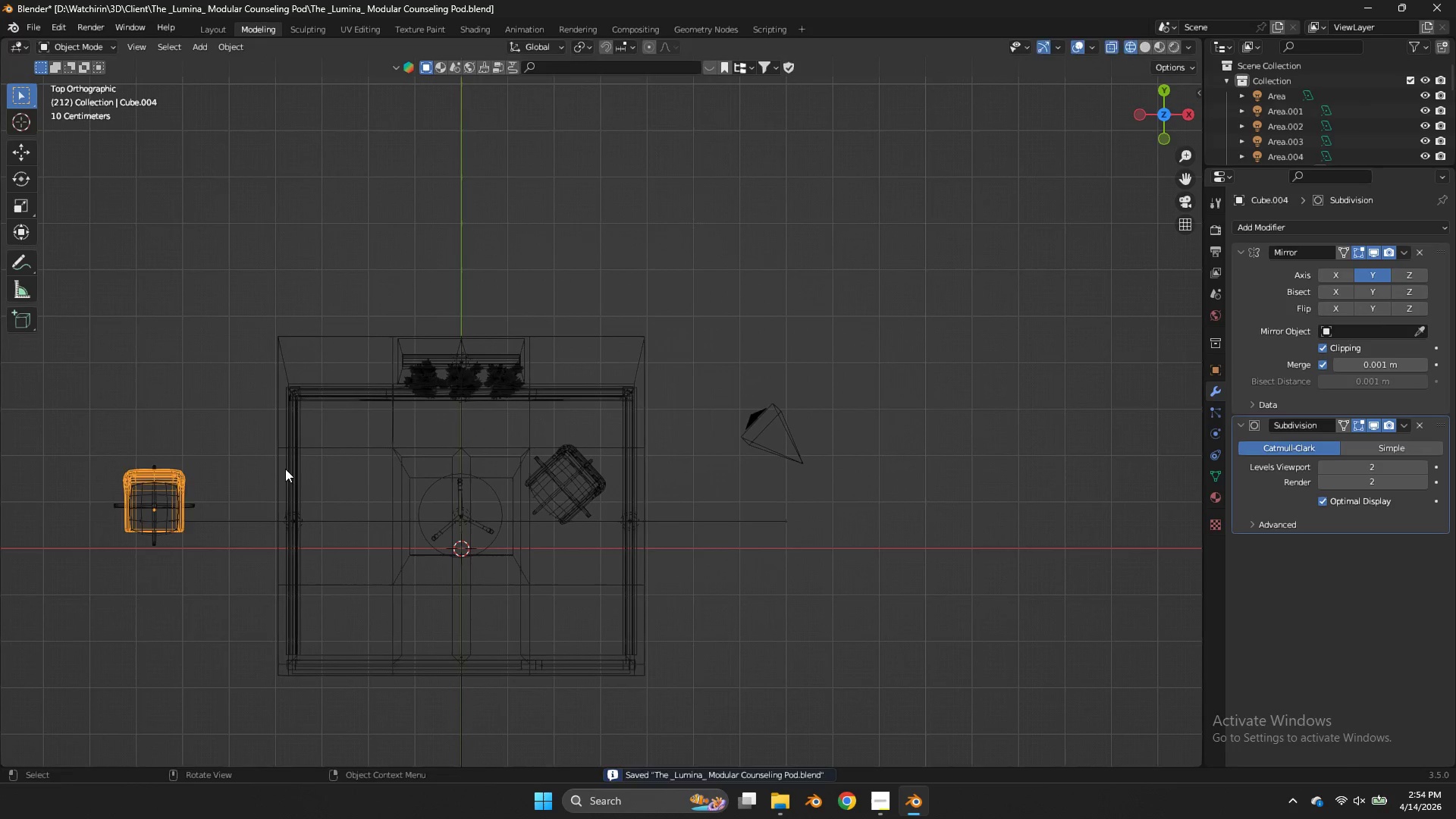 
key(R)
 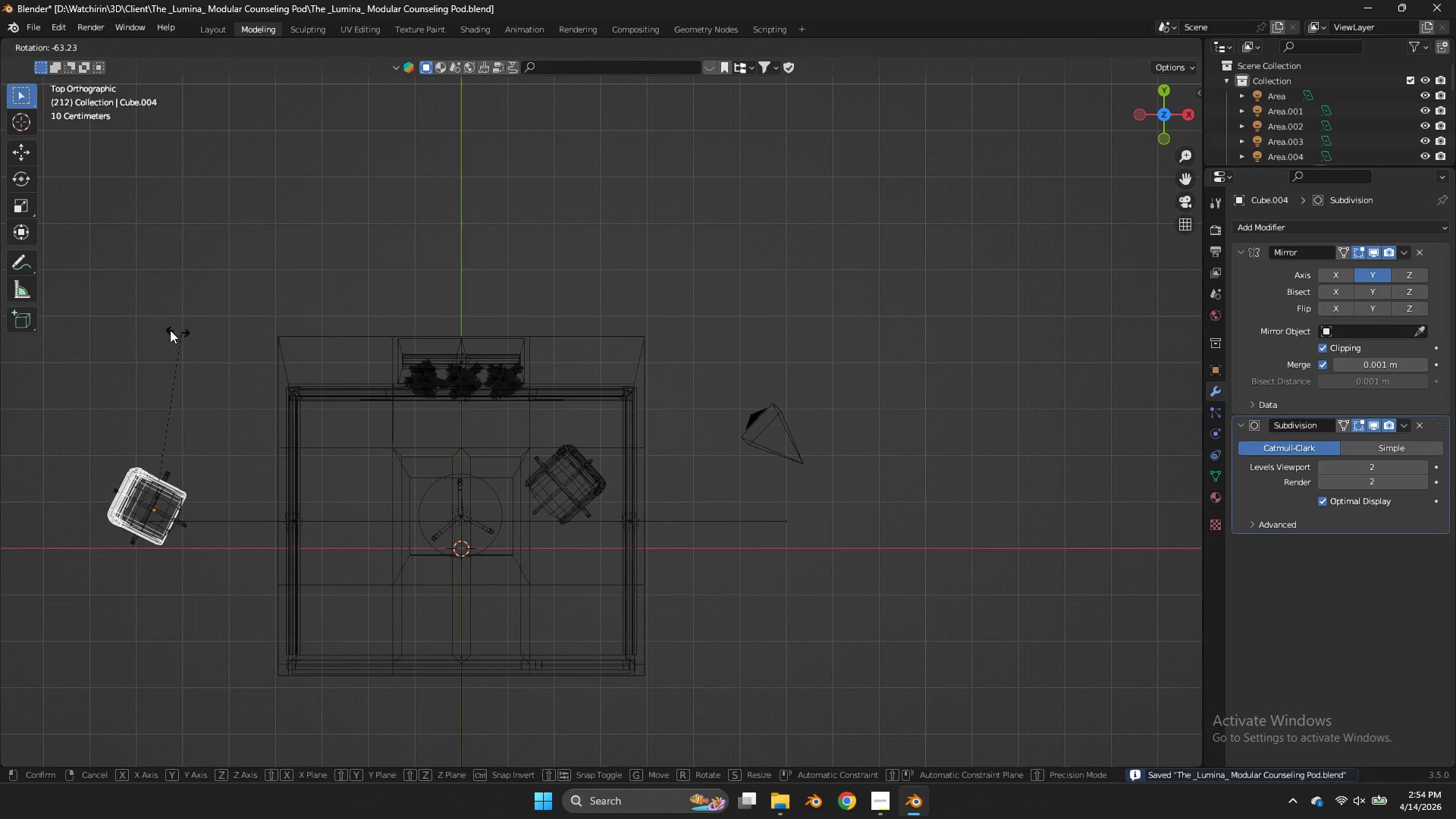 
left_click([170, 330])
 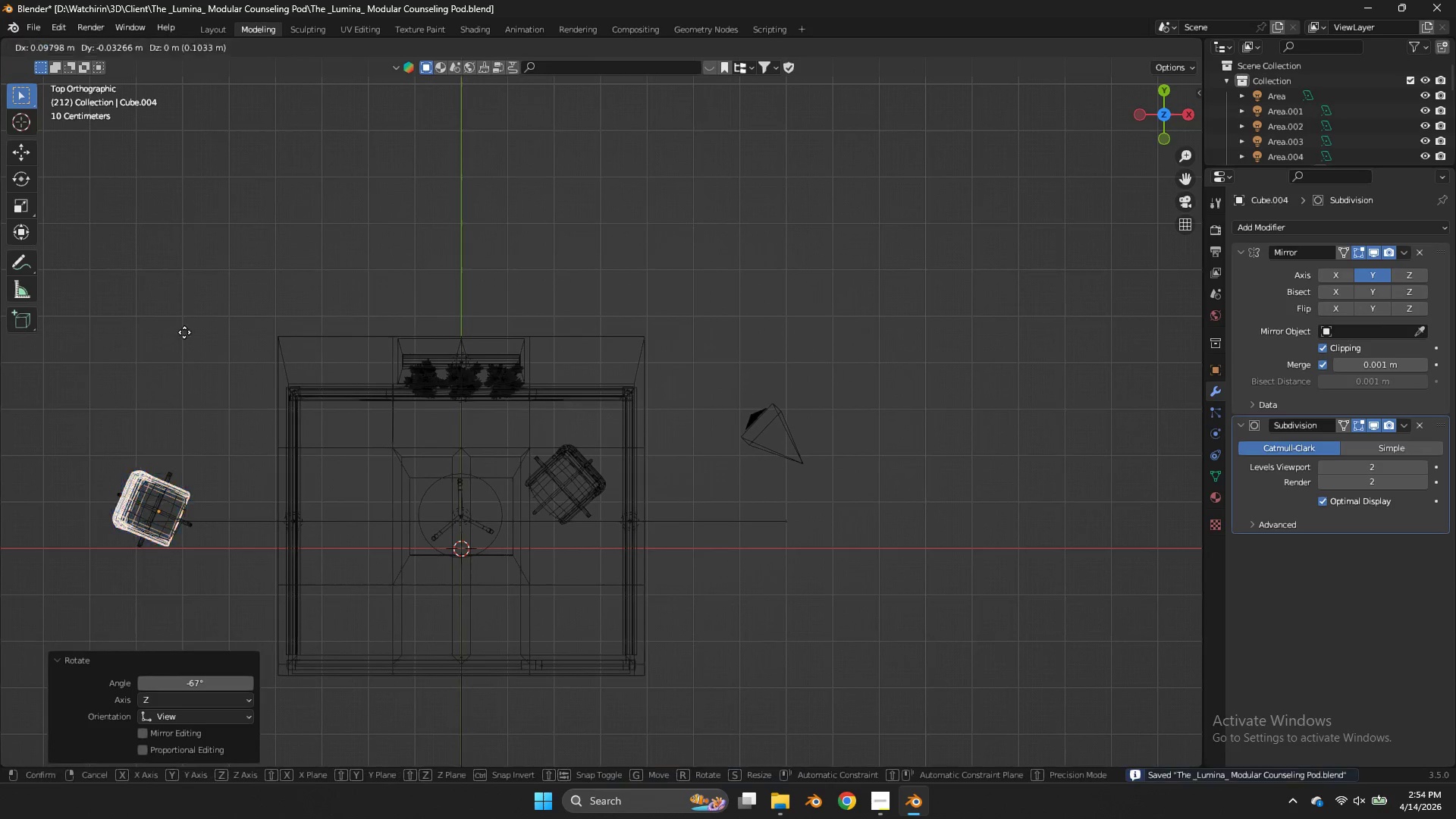 
key(G)
 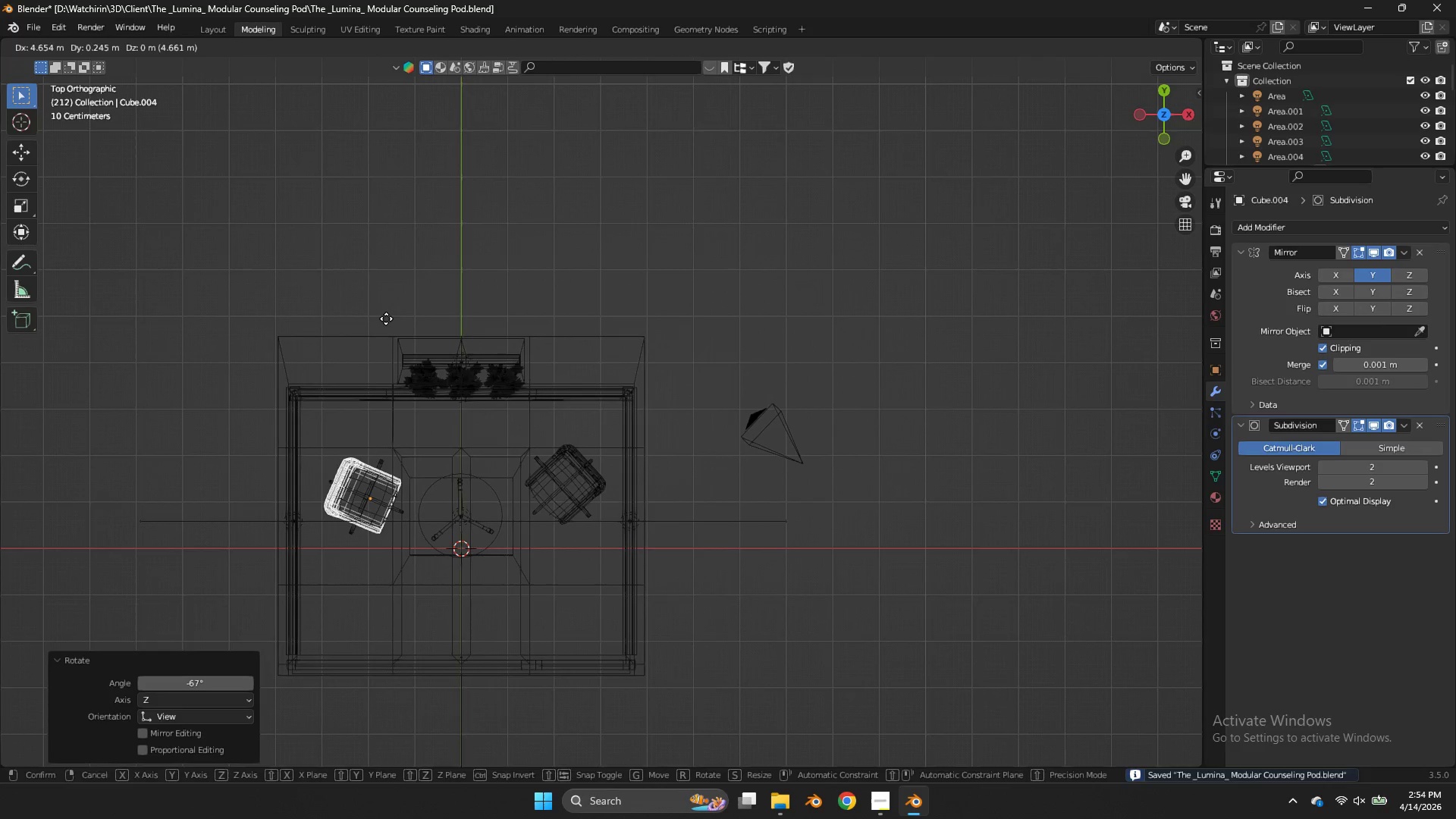 
left_click([386, 318])
 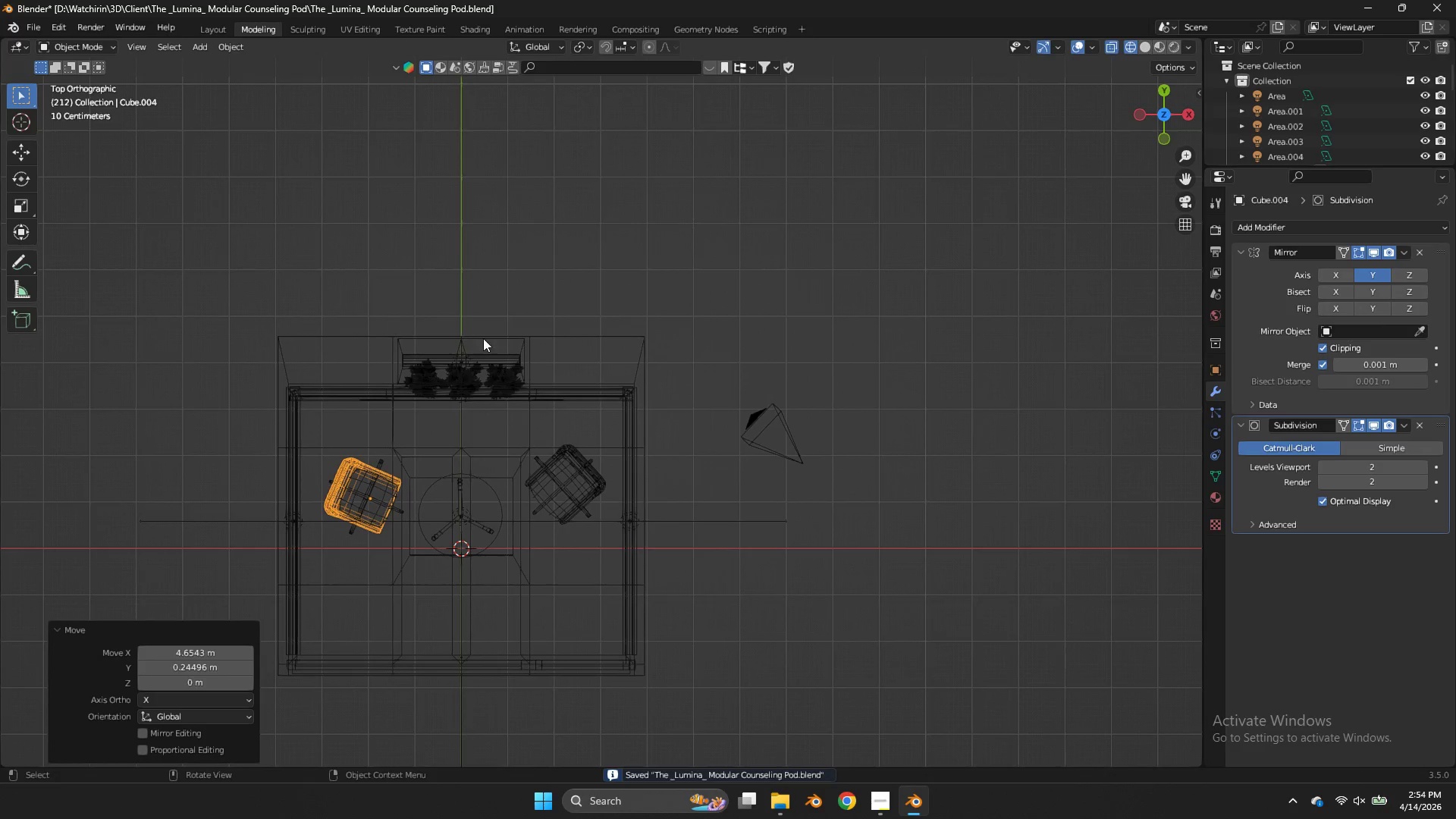 
key(R)
 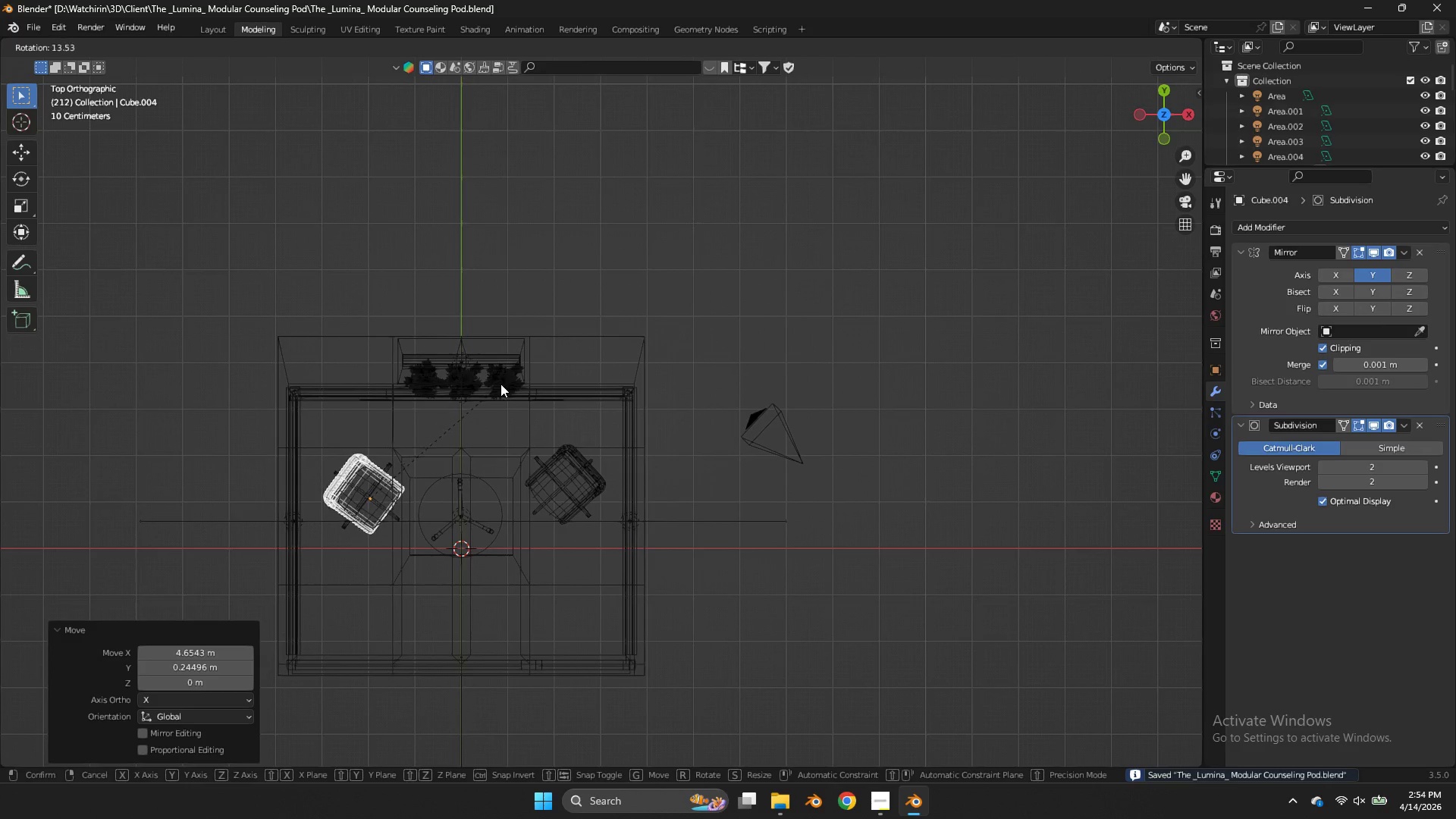 
left_click([500, 384])
 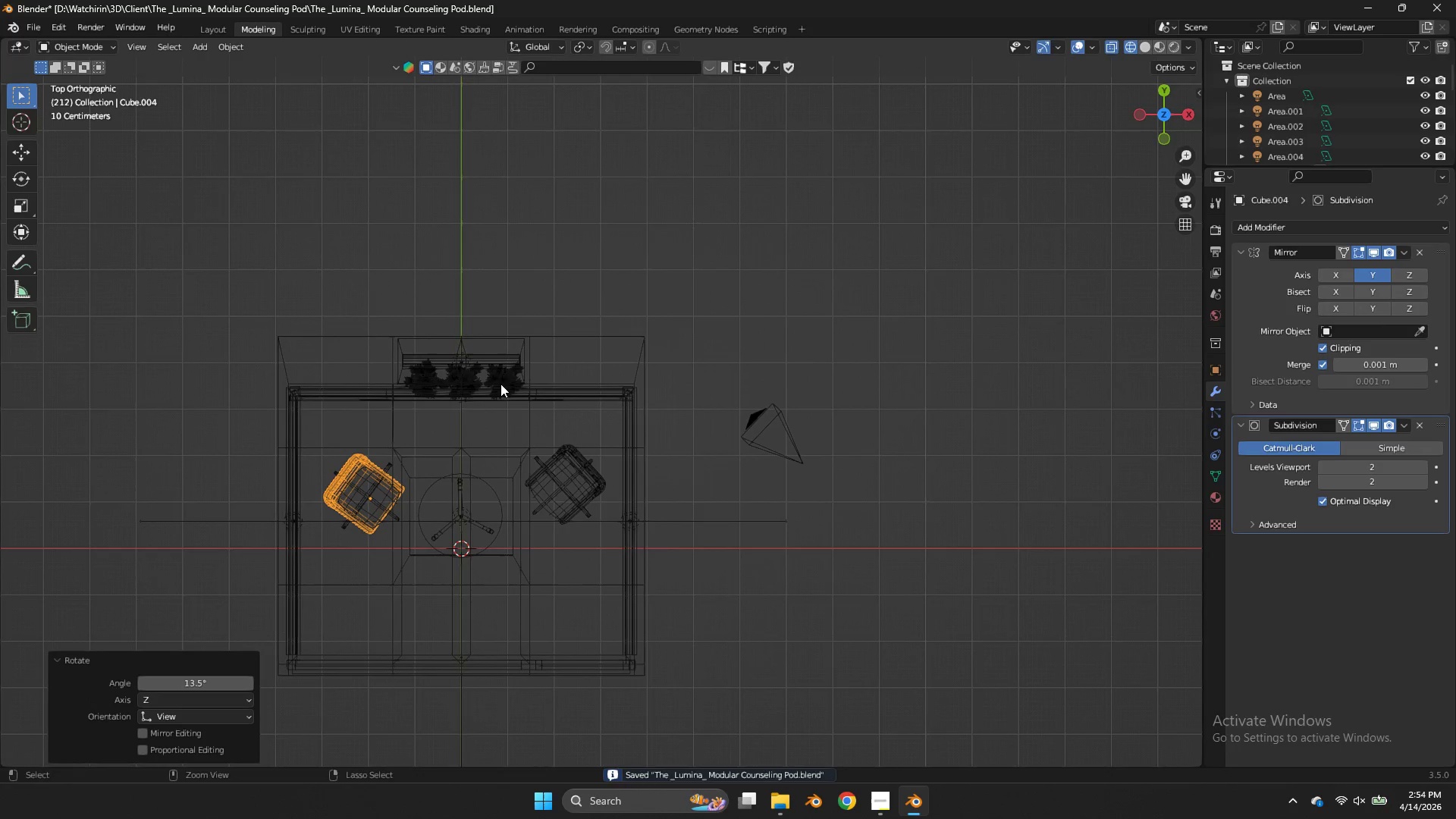 
key(Control+ControlLeft)
 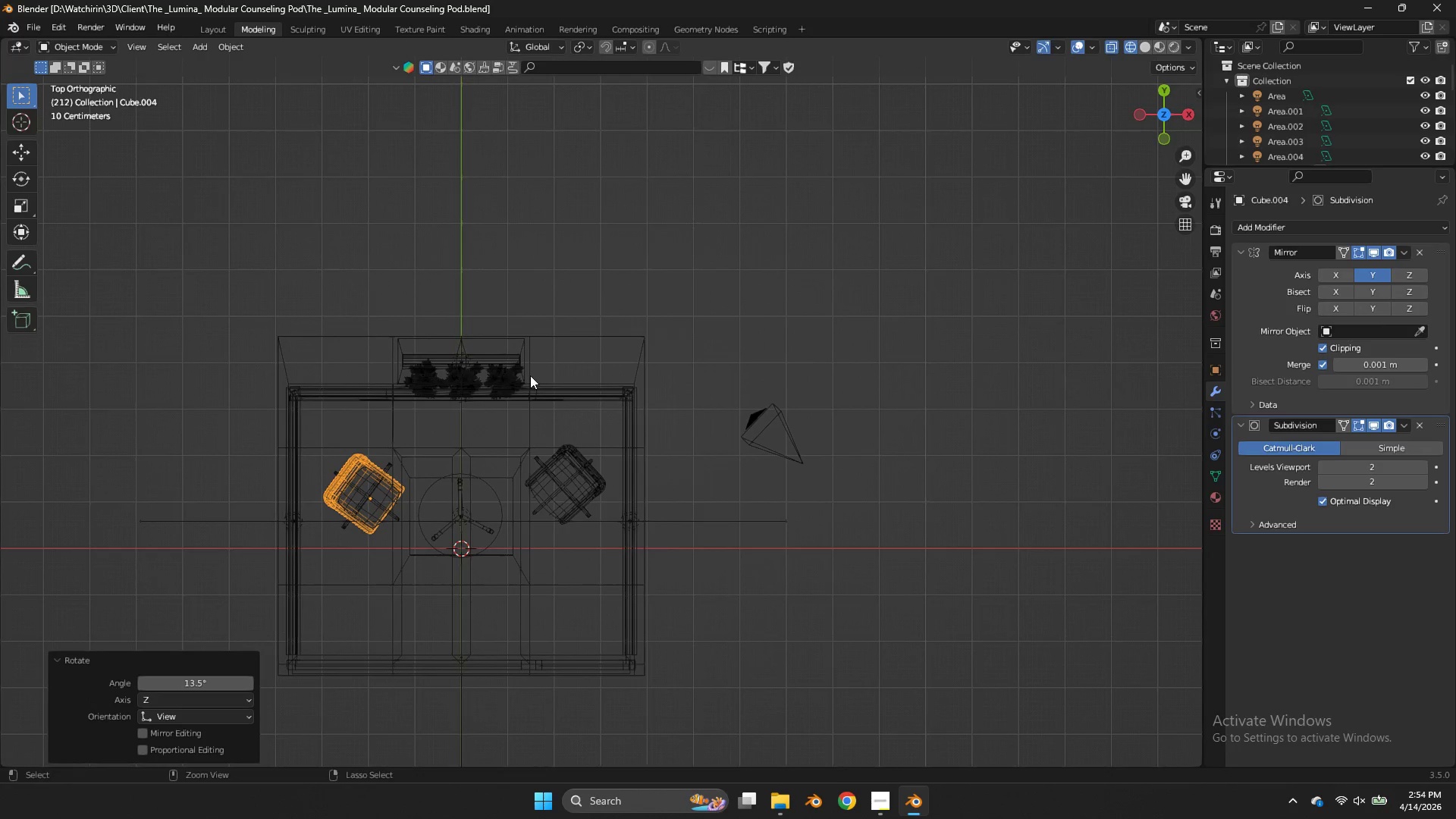 
key(Control+S)
 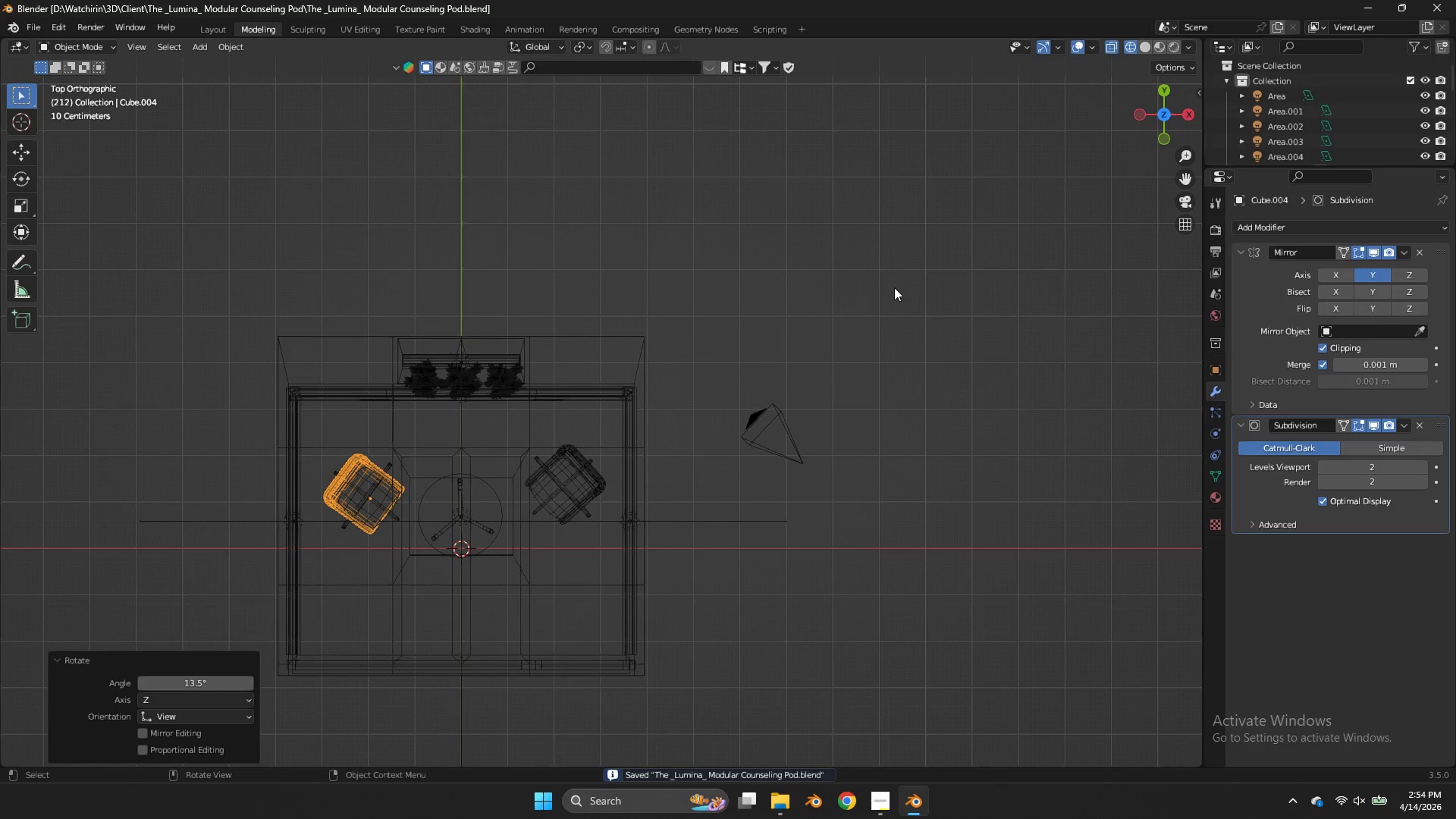 
type(zz)
 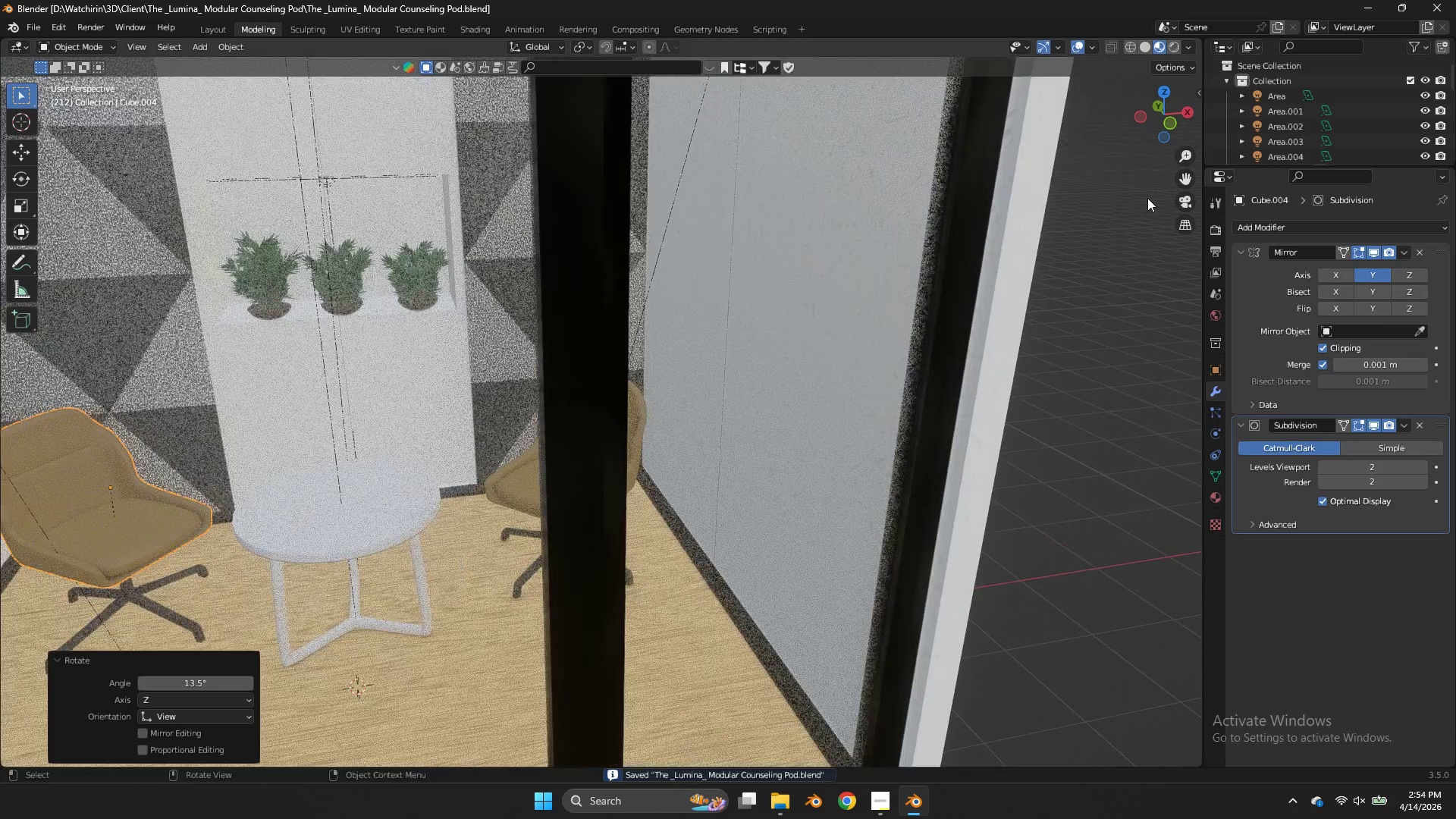 
left_click_drag(start_coordinate=[1171, 133], to_coordinate=[1198, 706])
 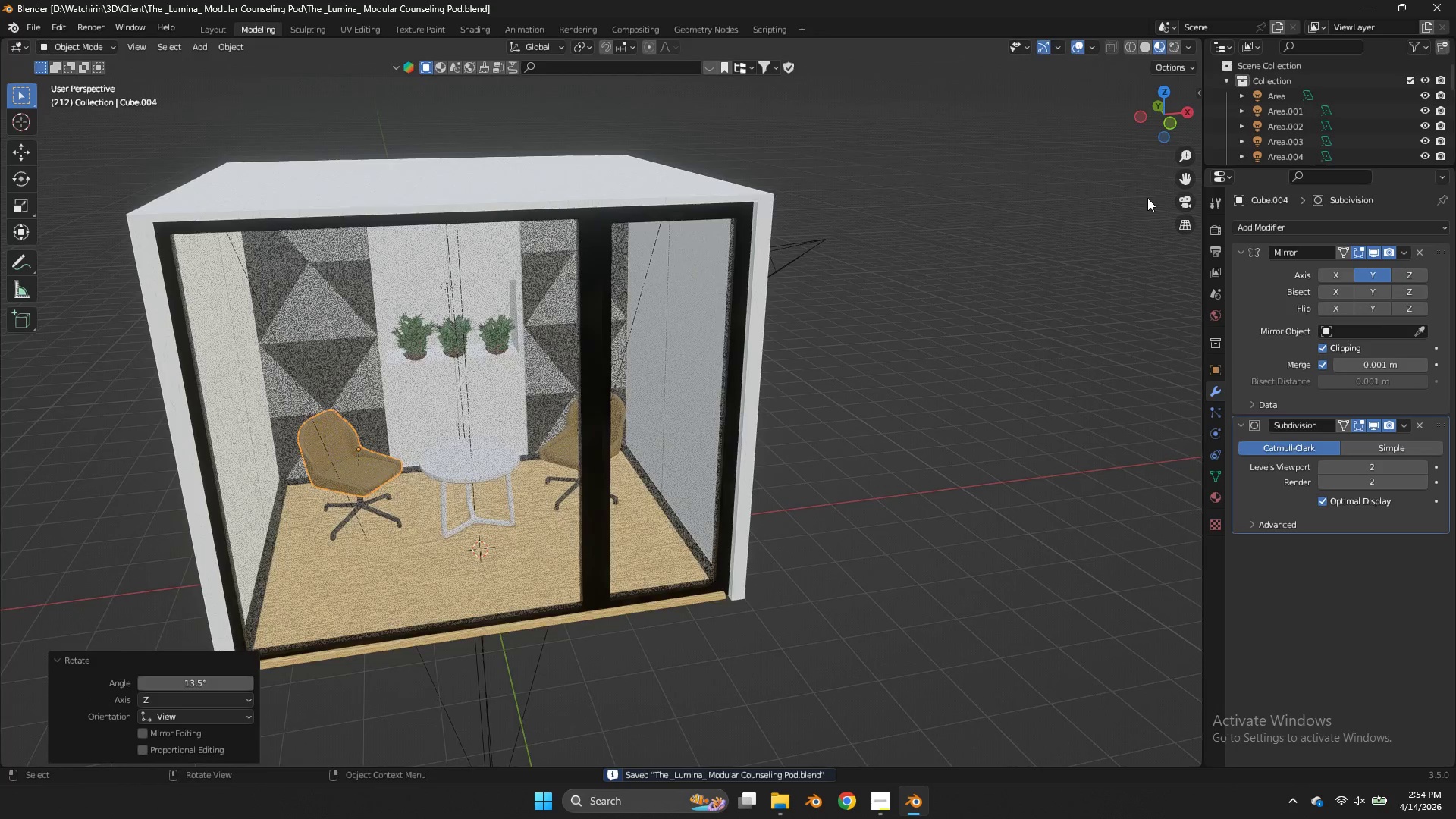 
scroll: coordinate [1147, 198], scroll_direction: up, amount: 3.0
 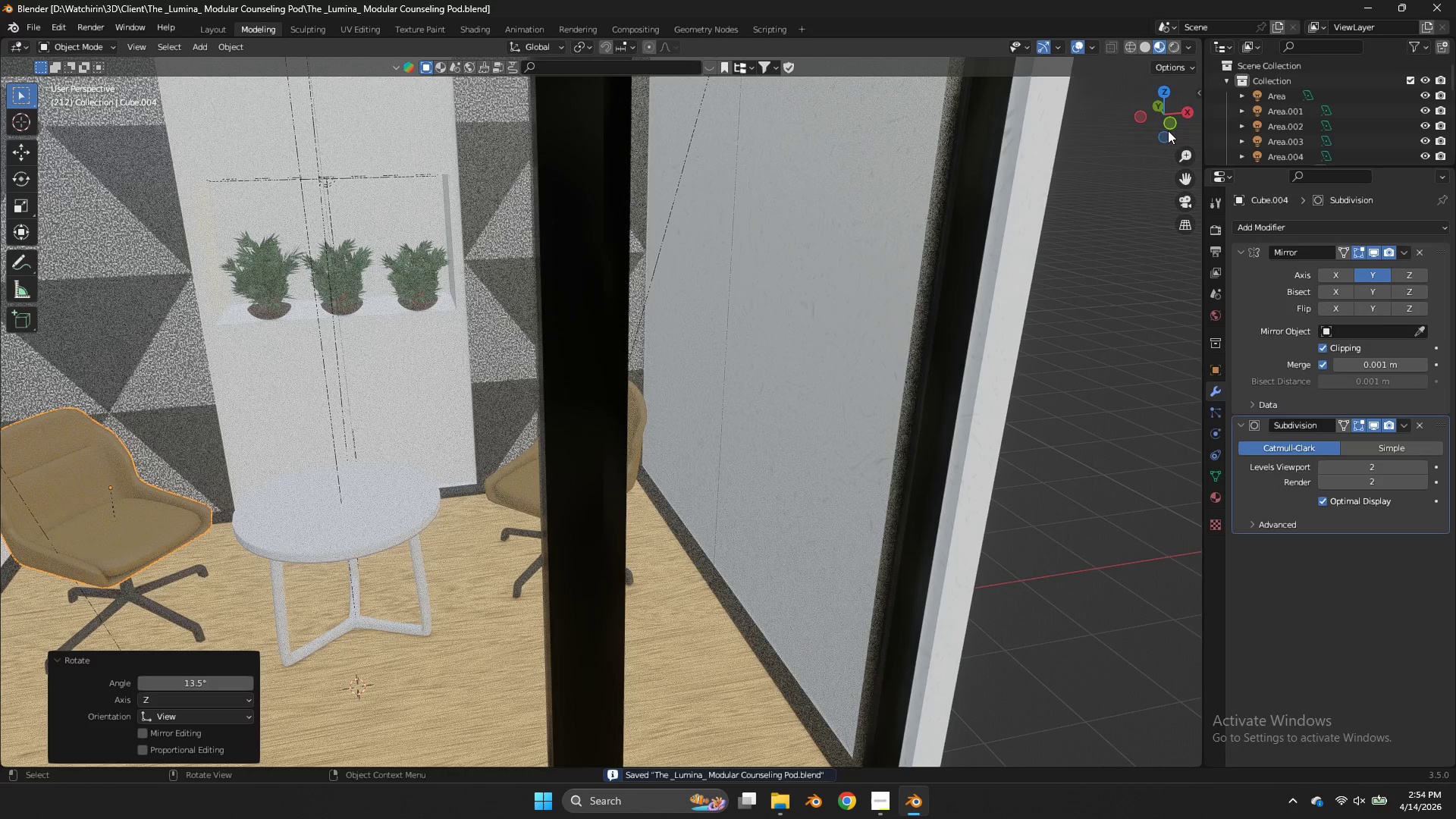 
left_click_drag(start_coordinate=[1168, 130], to_coordinate=[40, 100])
 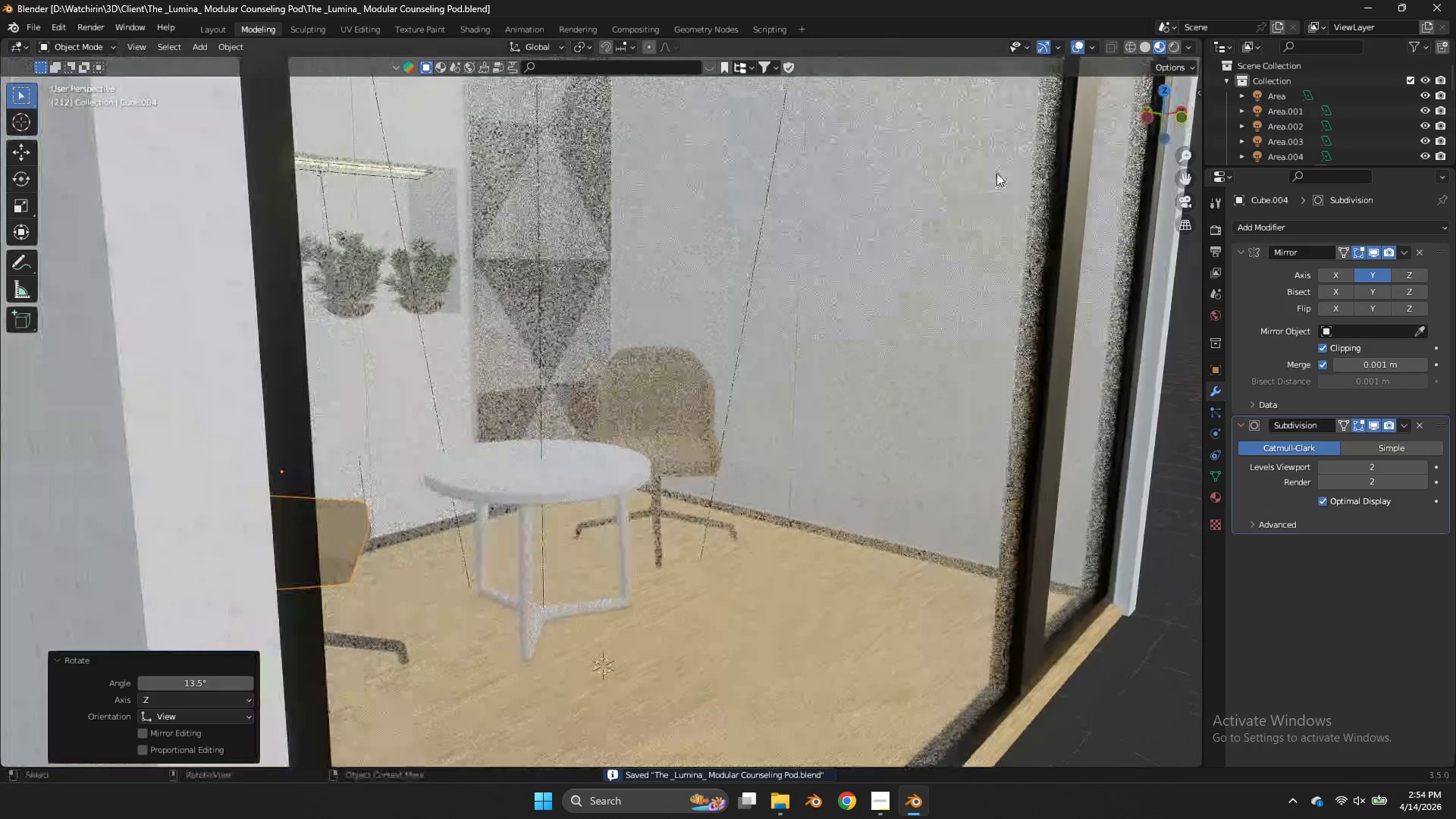 
key(Z)
 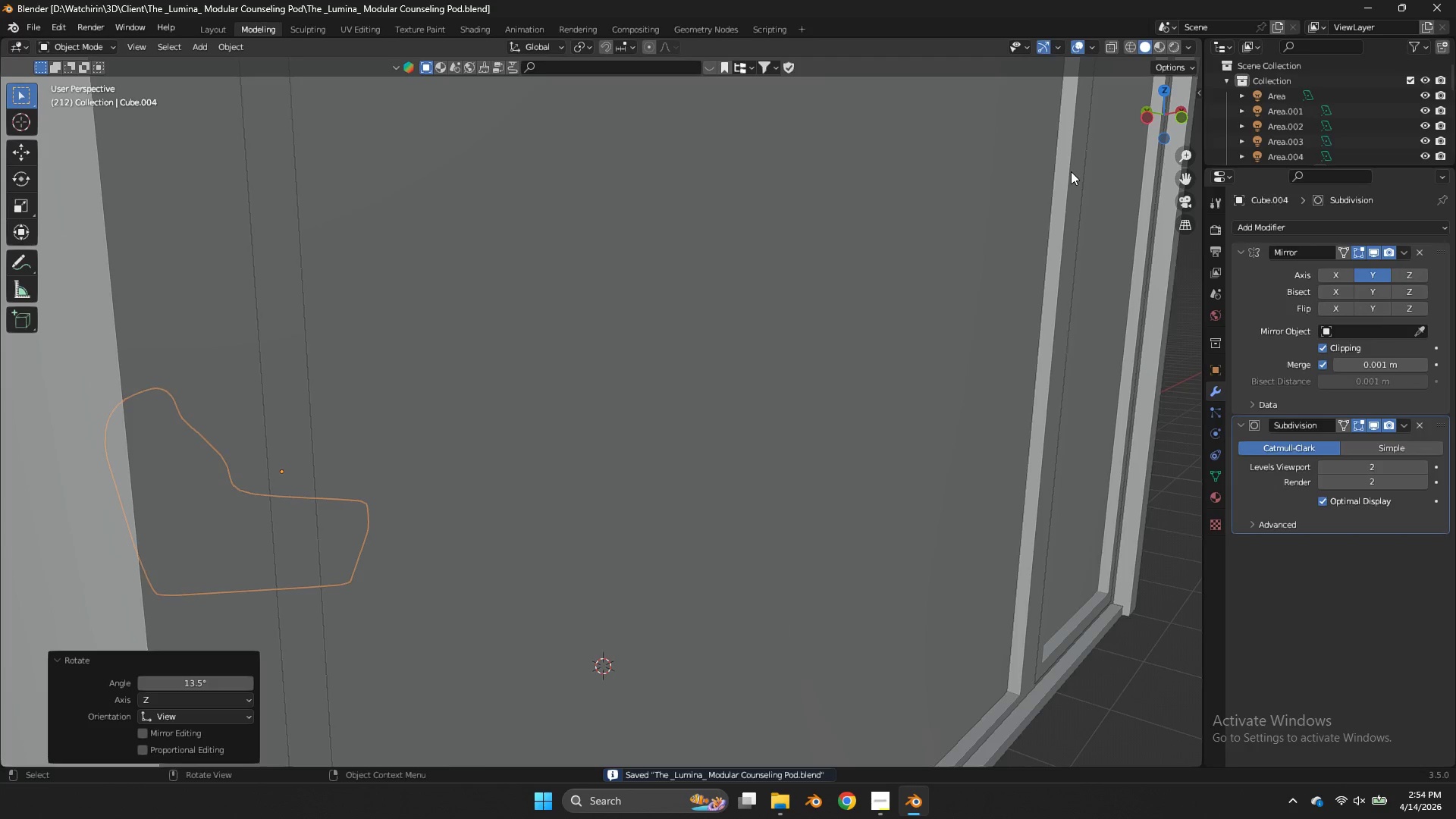 
scroll: coordinate [1071, 171], scroll_direction: up, amount: 2.0
 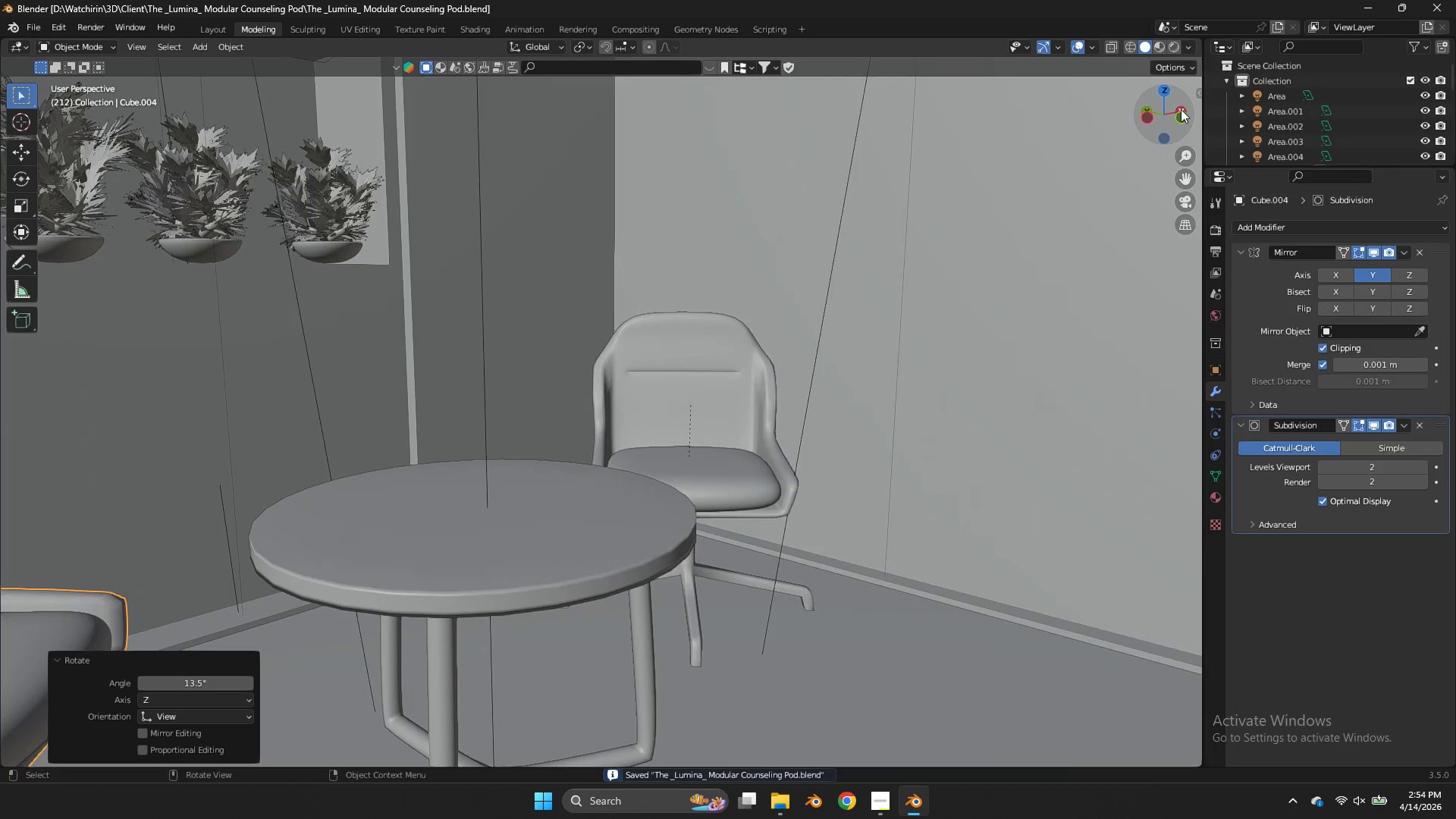 
left_click_drag(start_coordinate=[1181, 109], to_coordinate=[1187, 90])
 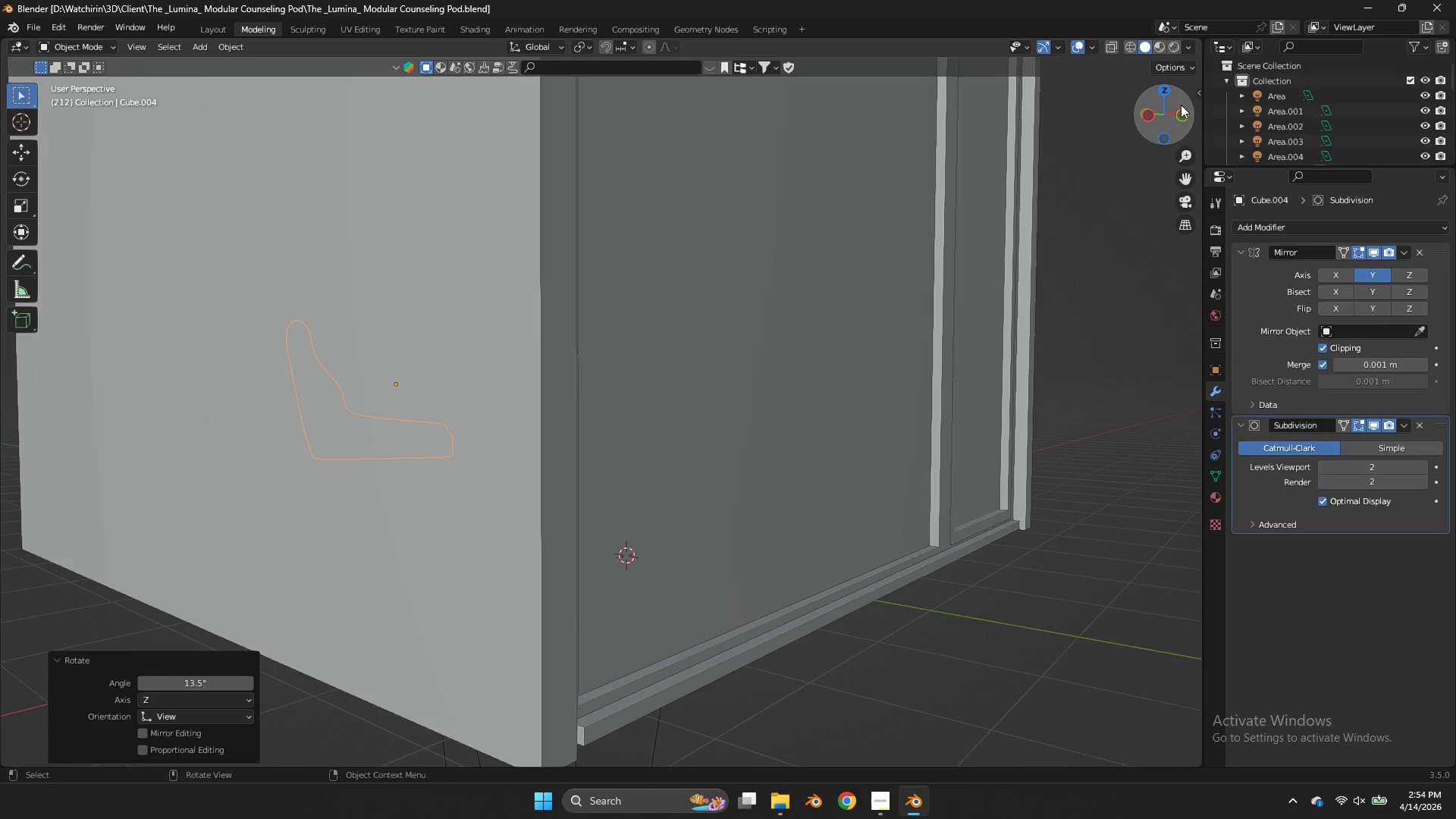 
key(Control+ControlLeft)
 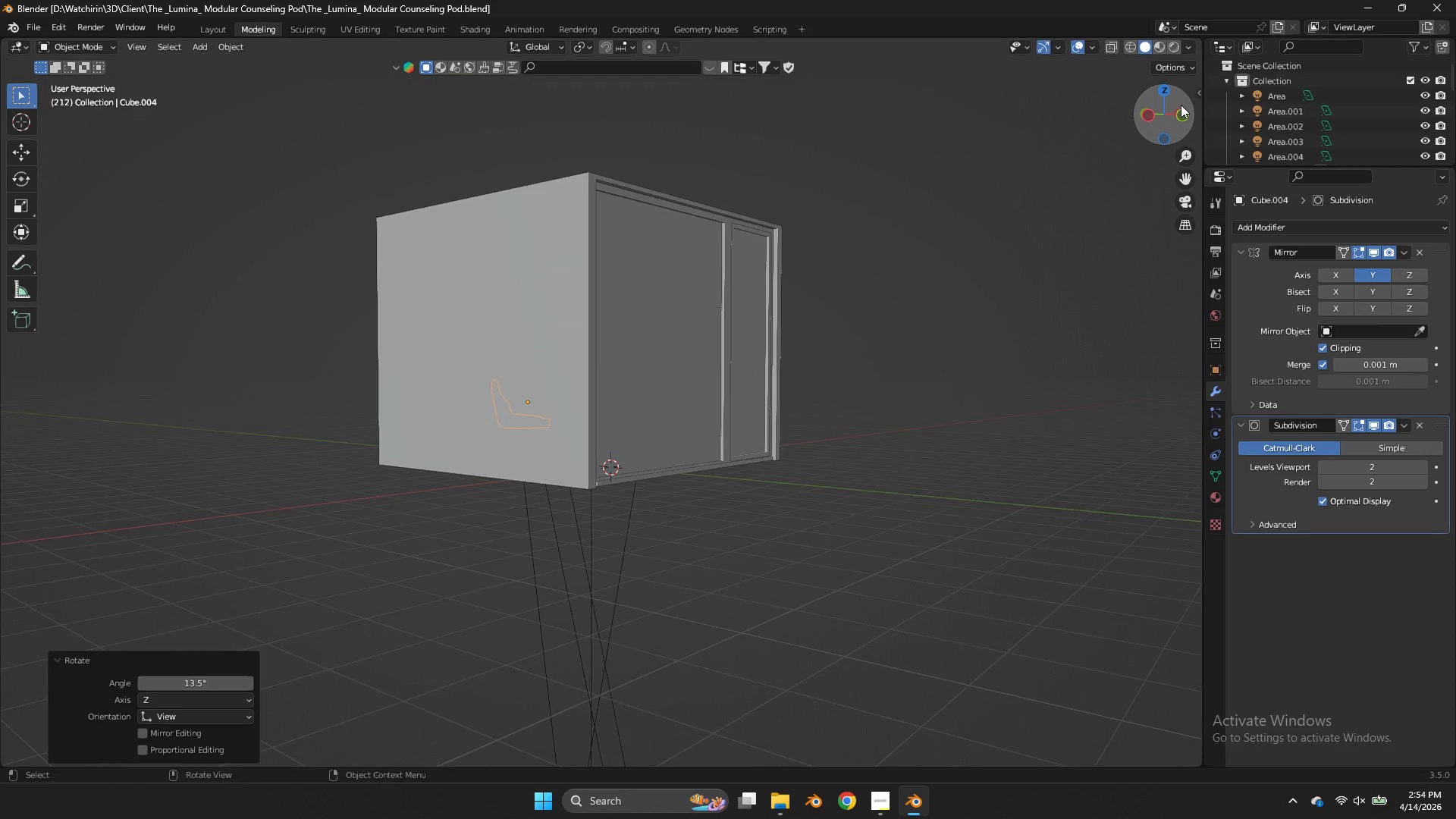 
key(Control+S)
 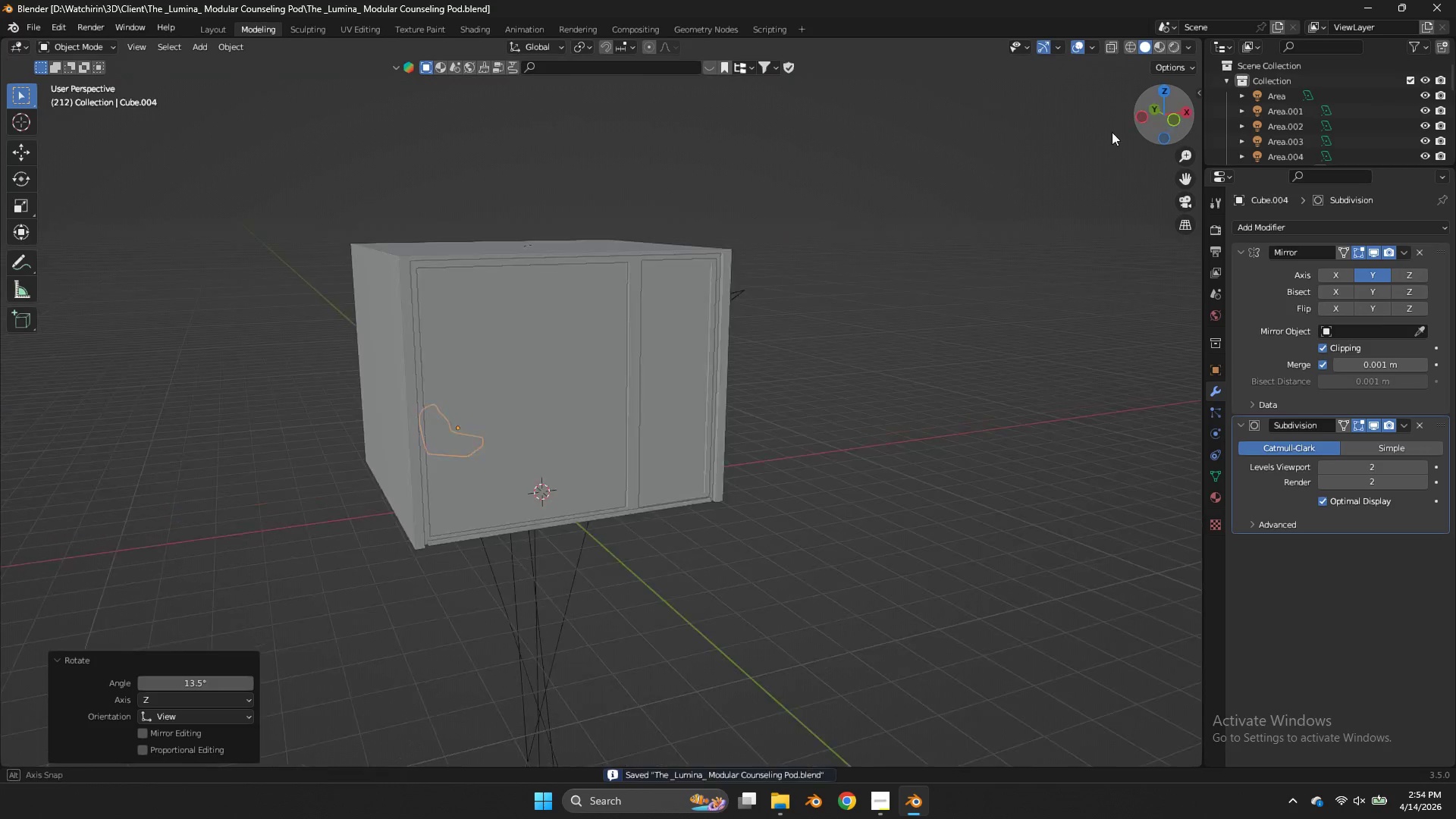 
left_click_drag(start_coordinate=[1180, 105], to_coordinate=[1054, 147])
 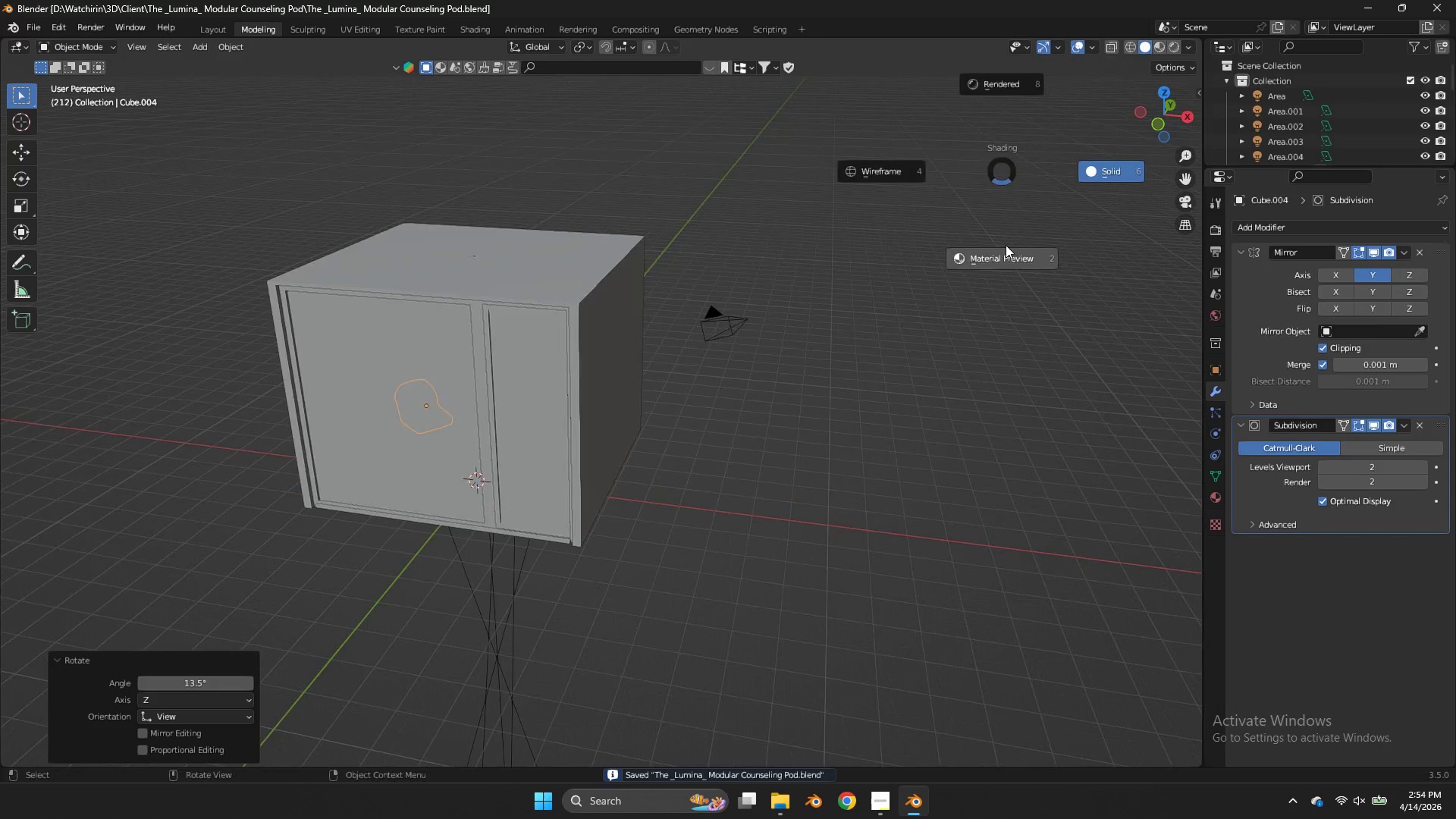 
scroll: coordinate [1181, 105], scroll_direction: down, amount: 7.0
 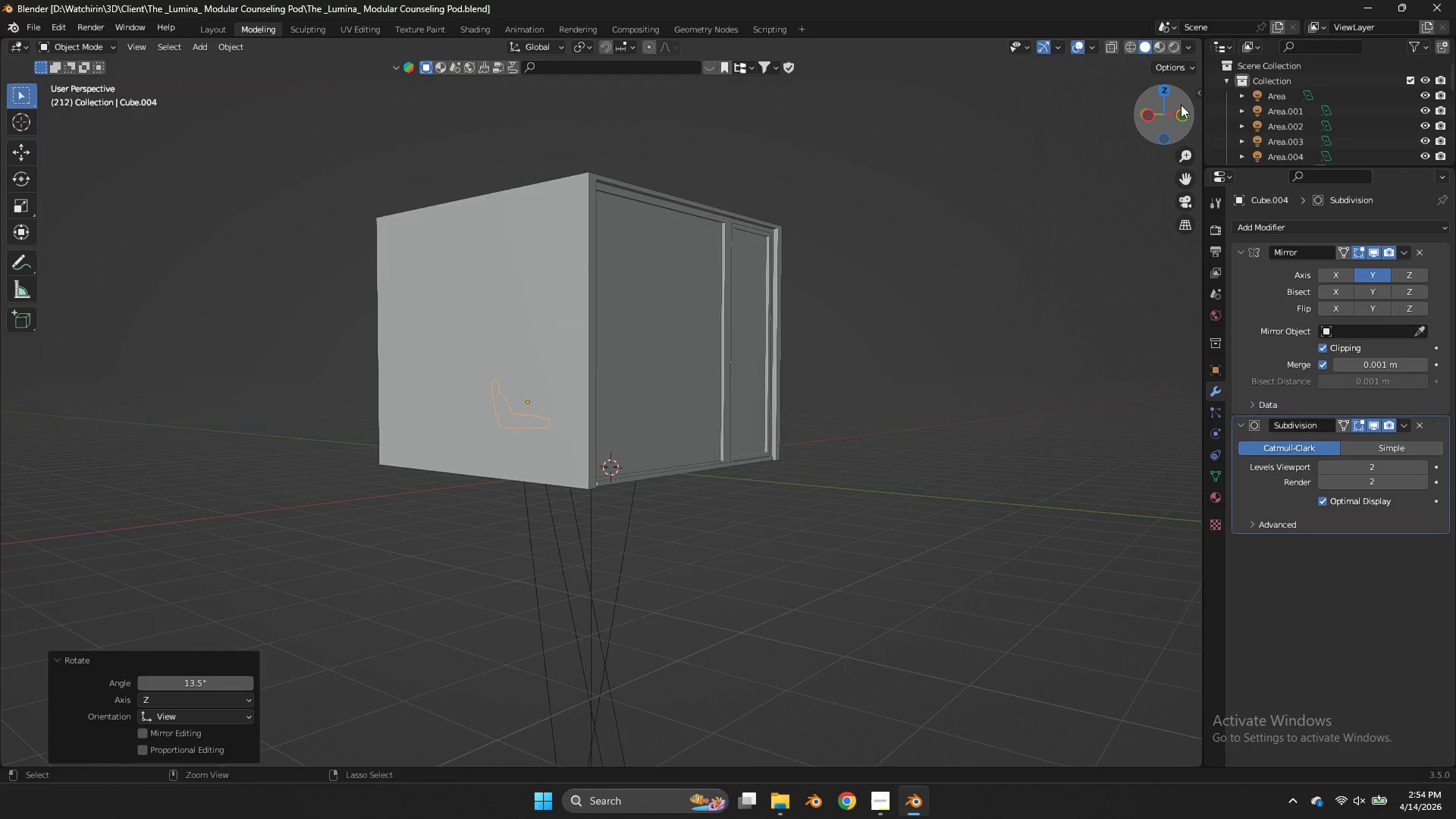 
type(zz)
 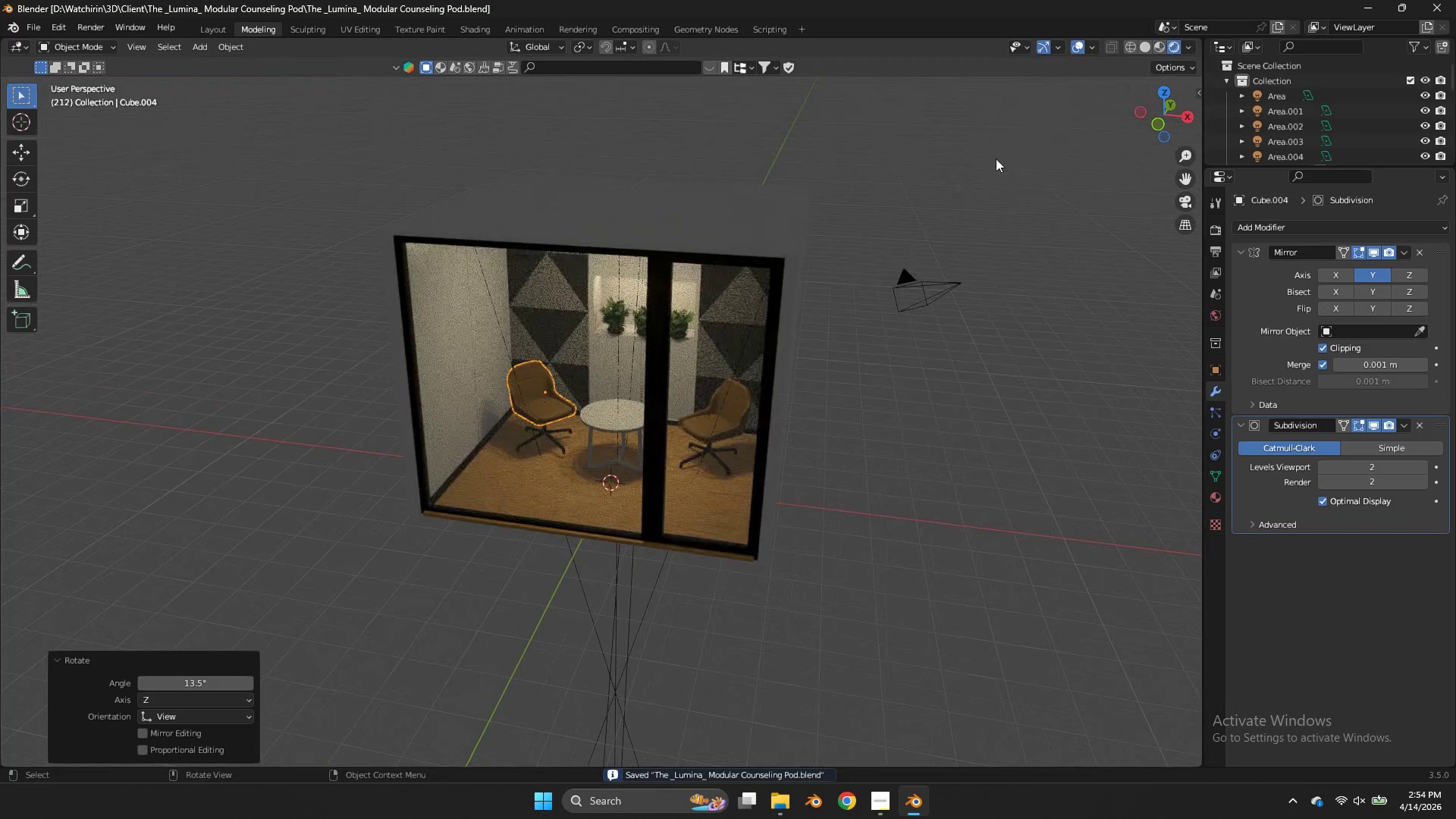 
left_click_drag(start_coordinate=[1192, 177], to_coordinate=[118, 167])
 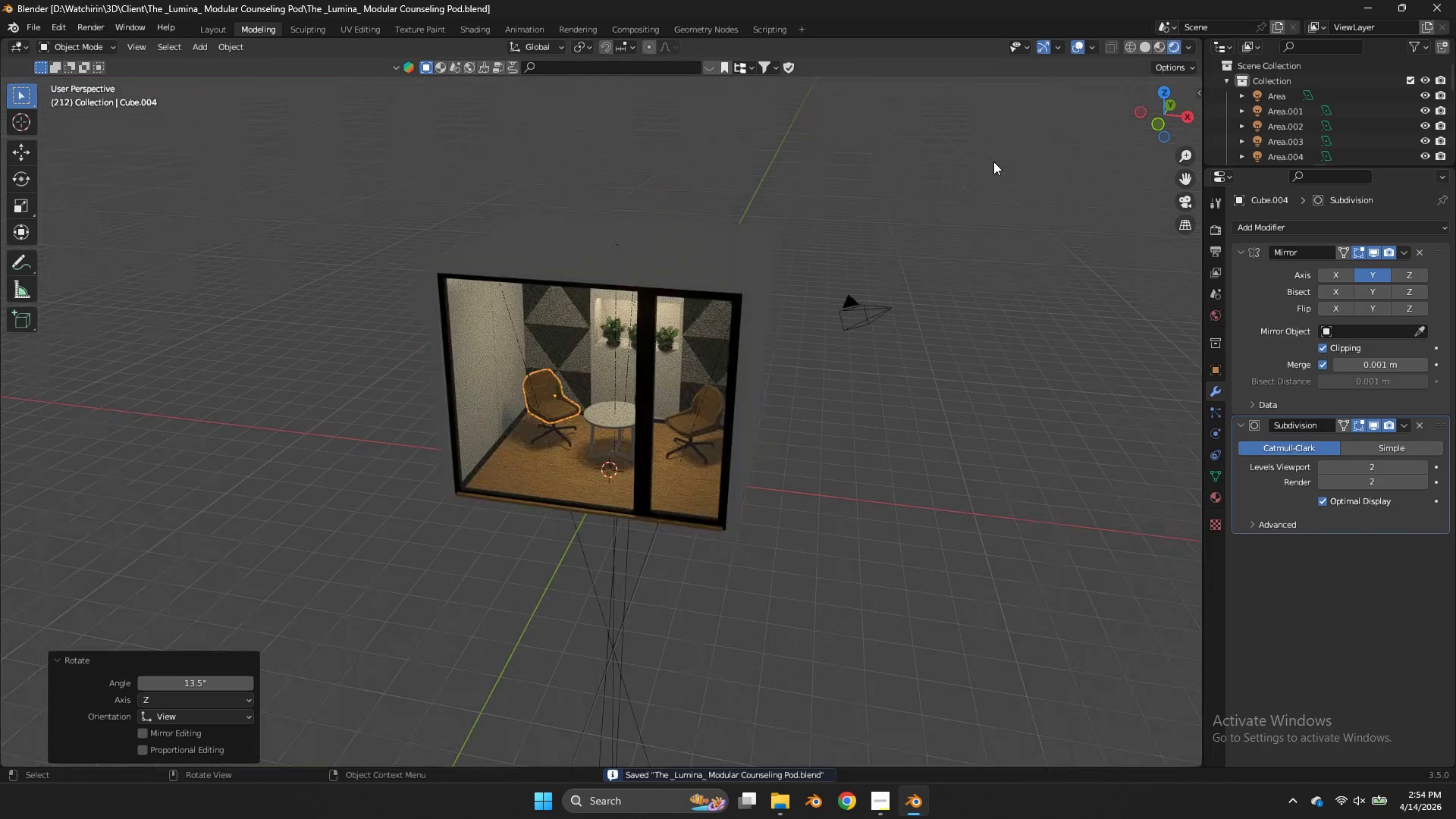 
scroll: coordinate [1106, 127], scroll_direction: up, amount: 7.0
 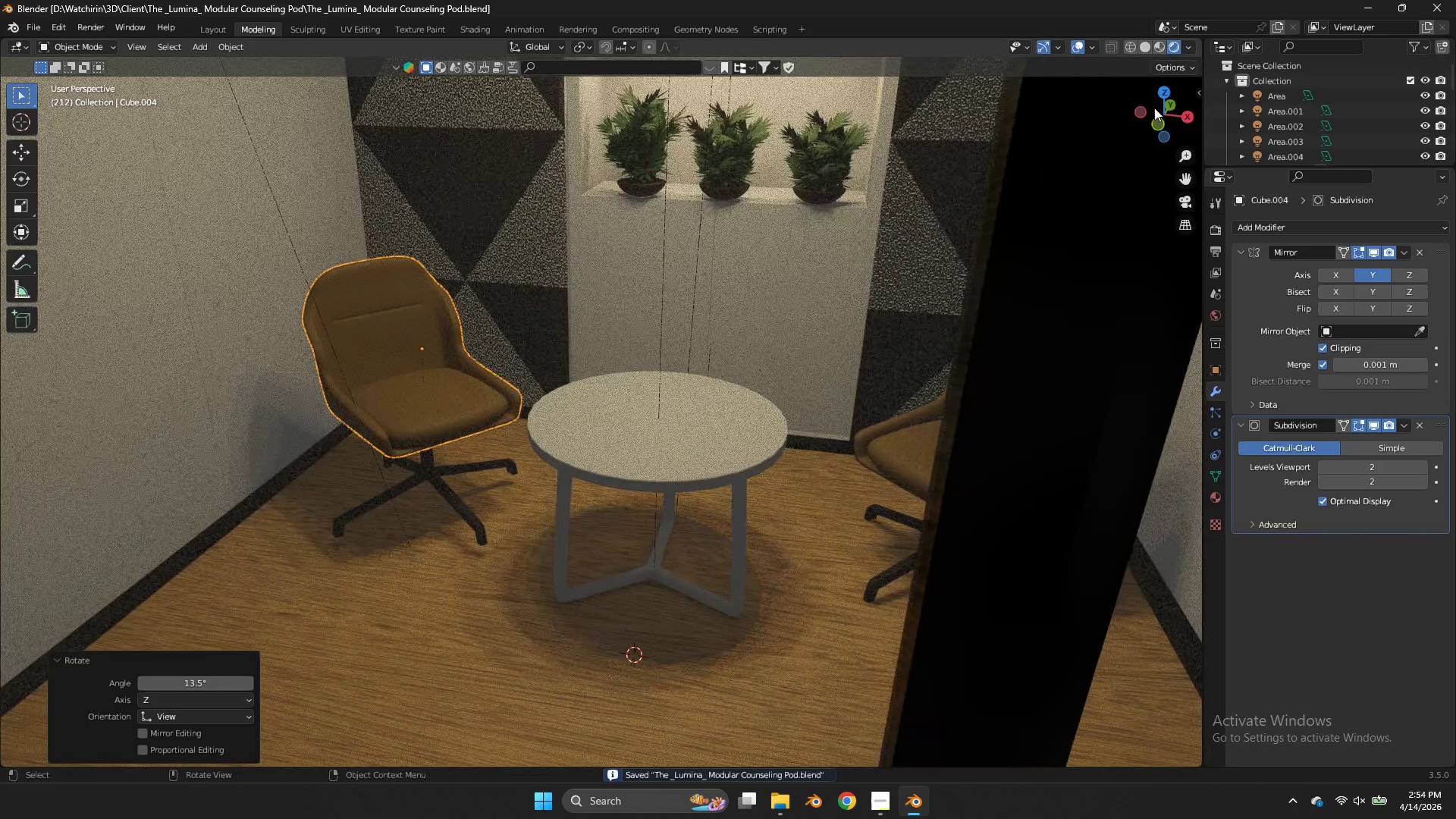 
left_click_drag(start_coordinate=[1156, 104], to_coordinate=[20, 72])
 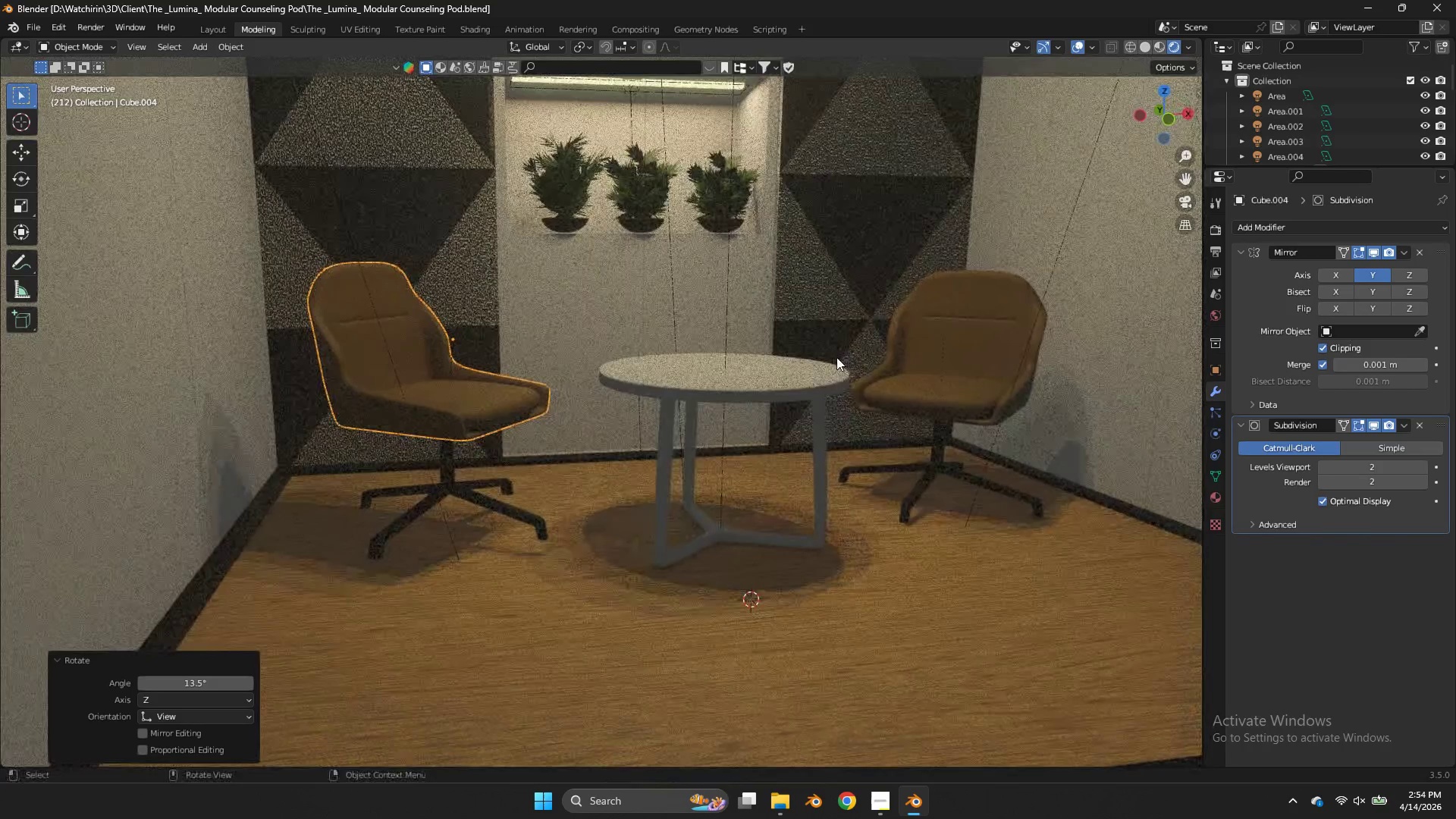 
key(Alt+AltLeft)
 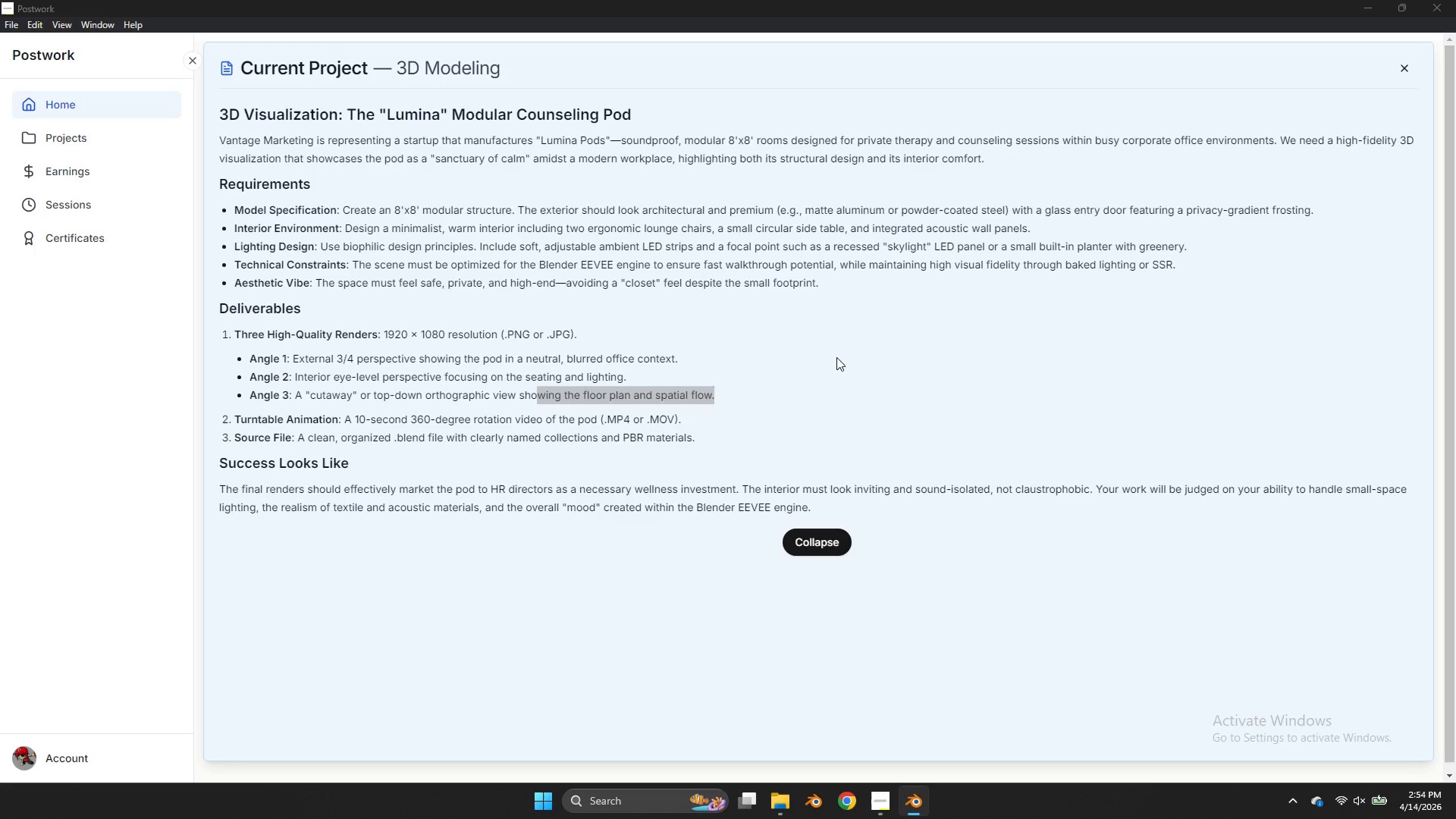 
key(Alt+Tab)